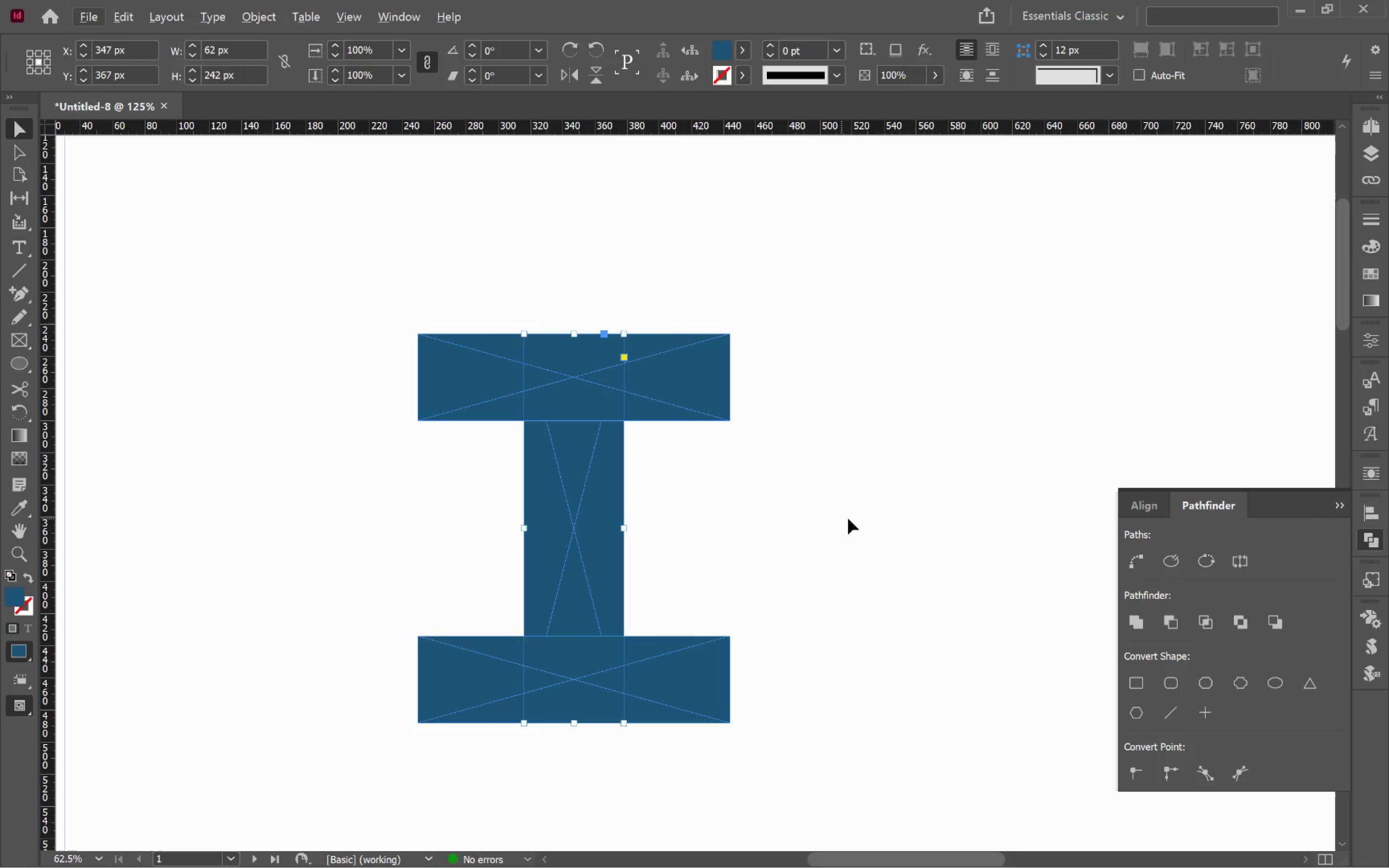 
hold_key(key=AltLeft, duration=1.26)
 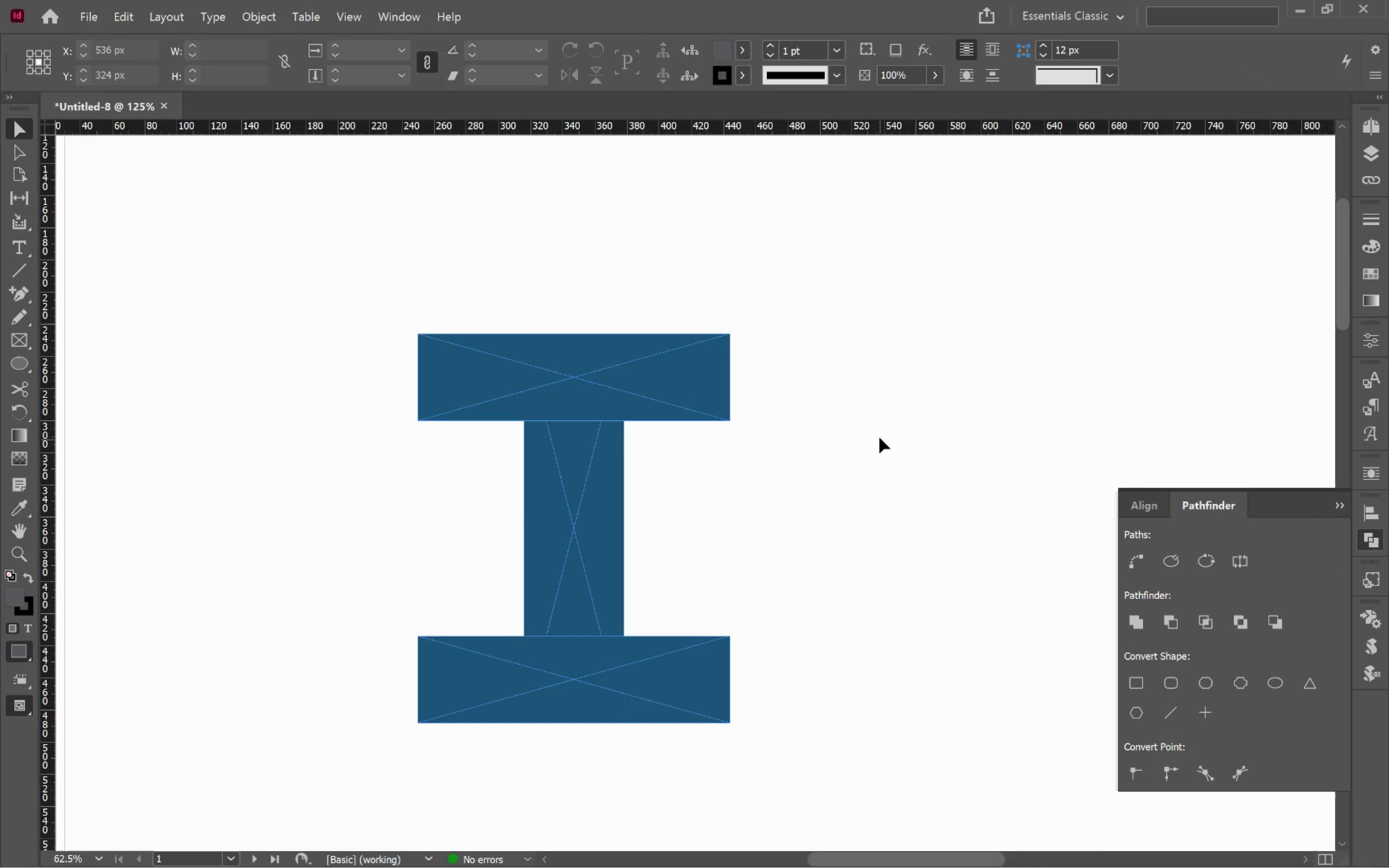 
left_click_drag(start_coordinate=[835, 353], to_coordinate=[448, 715])
 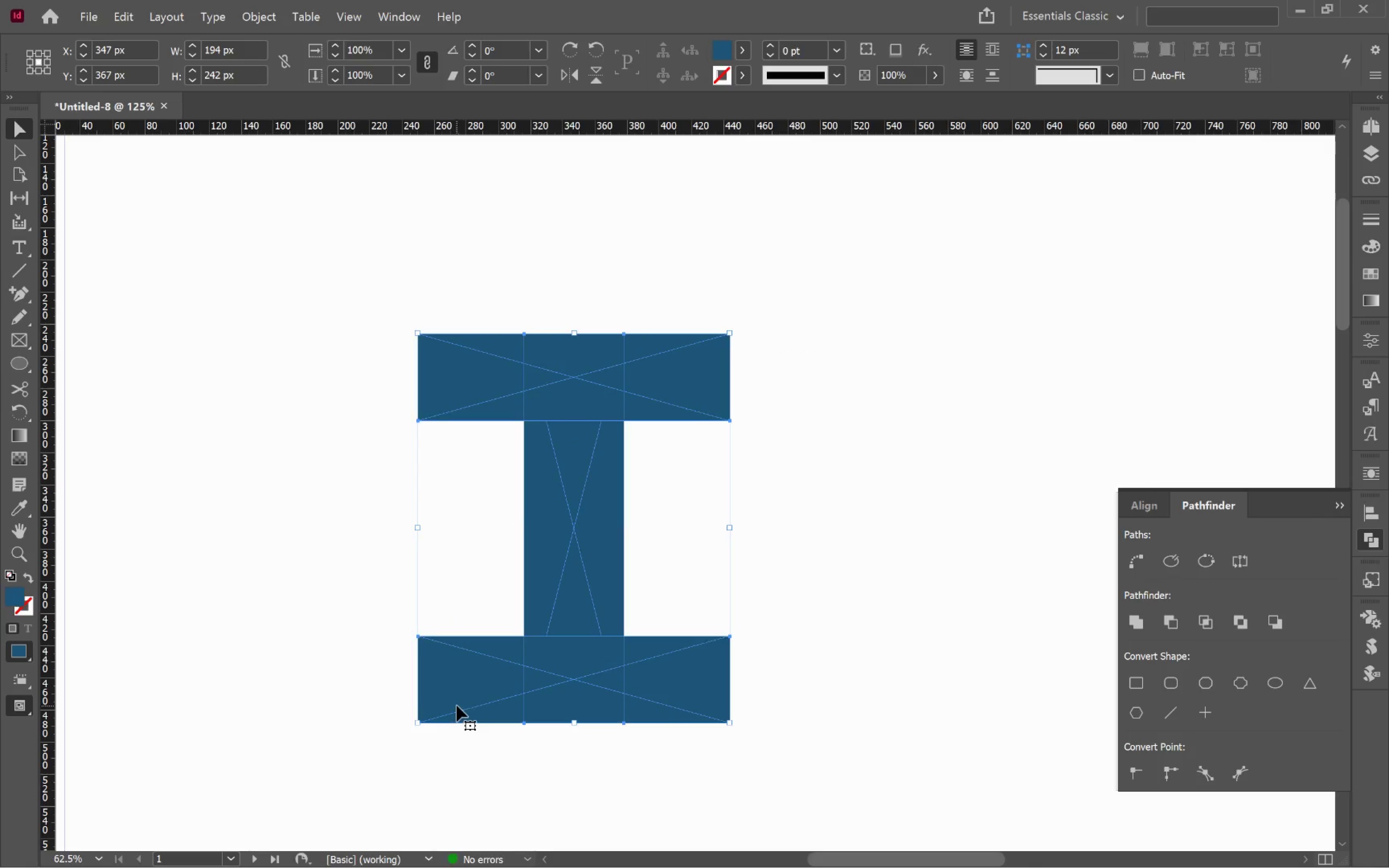 
key(Control+ControlLeft)
 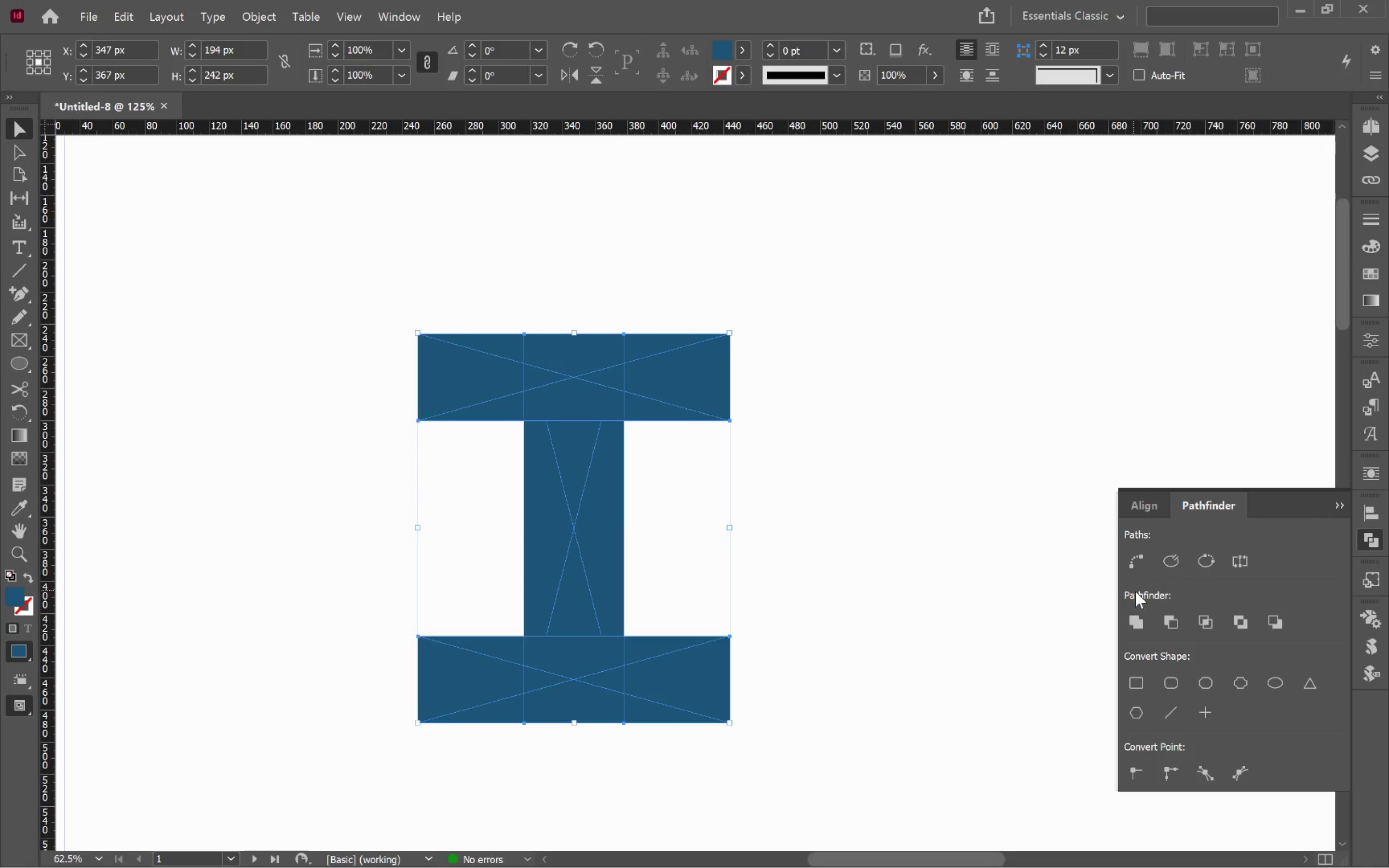 
left_click([1137, 623])
 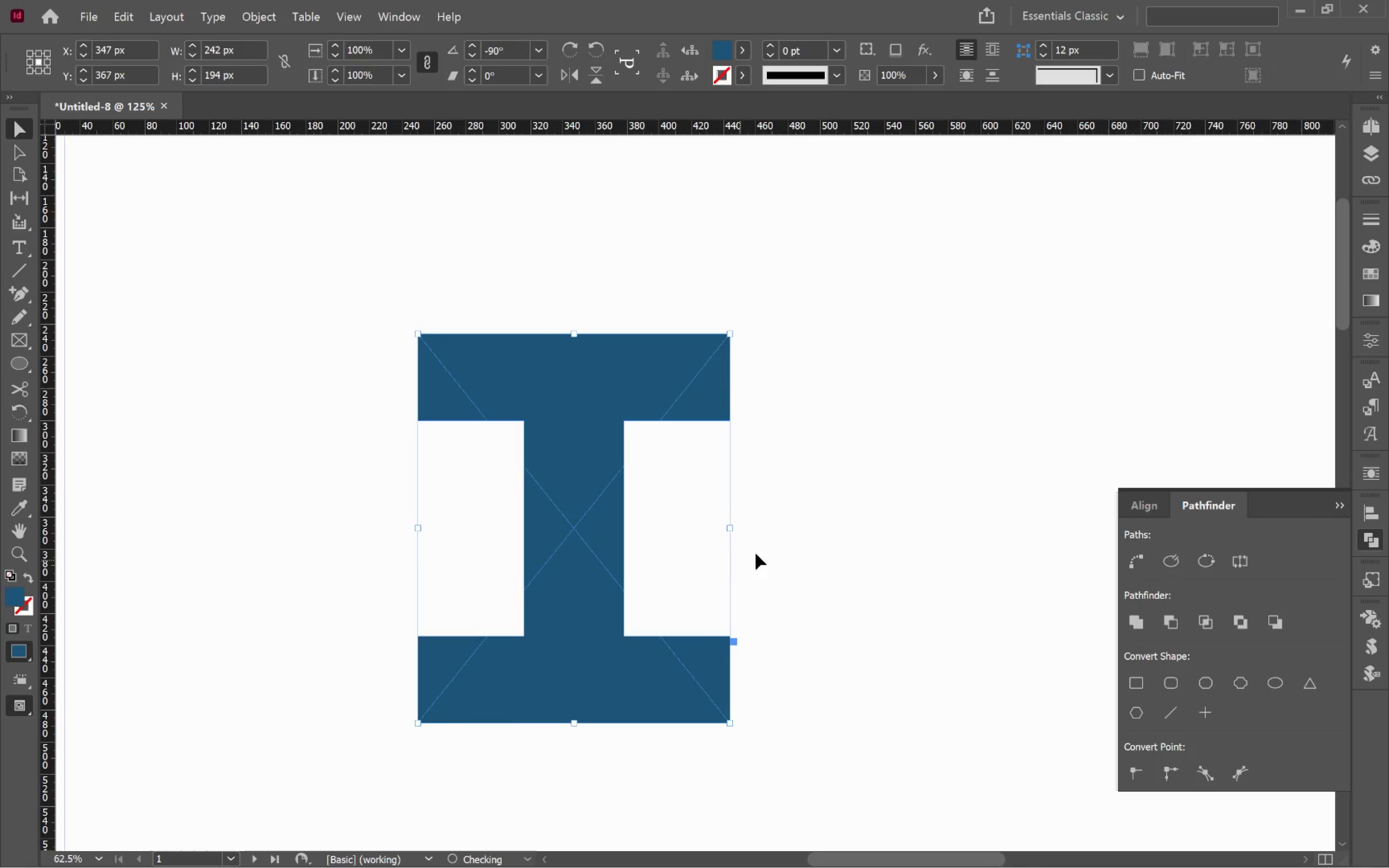 
left_click([819, 543])
 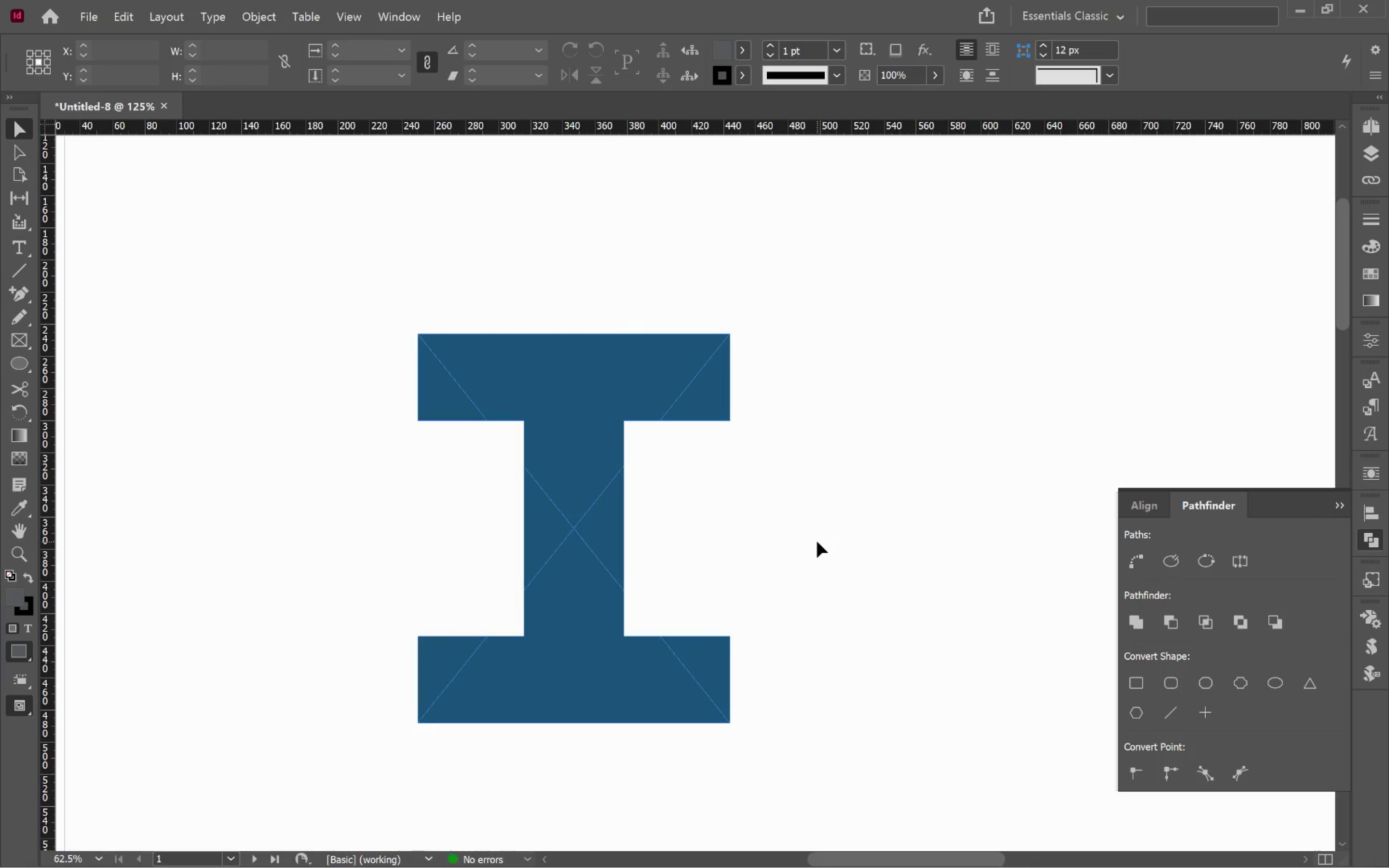 
type(sw)
 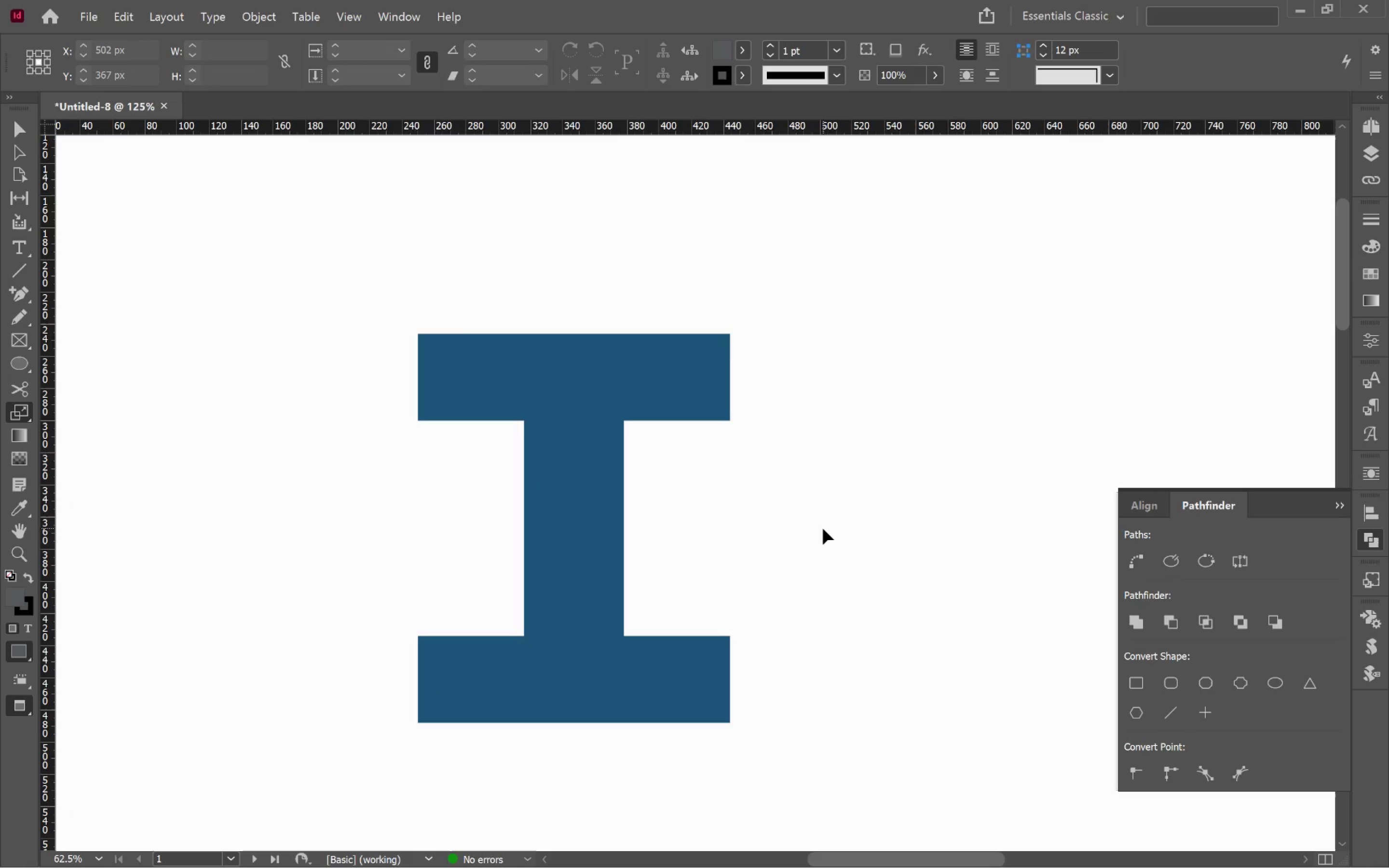 
hold_key(key=AltLeft, duration=0.67)
 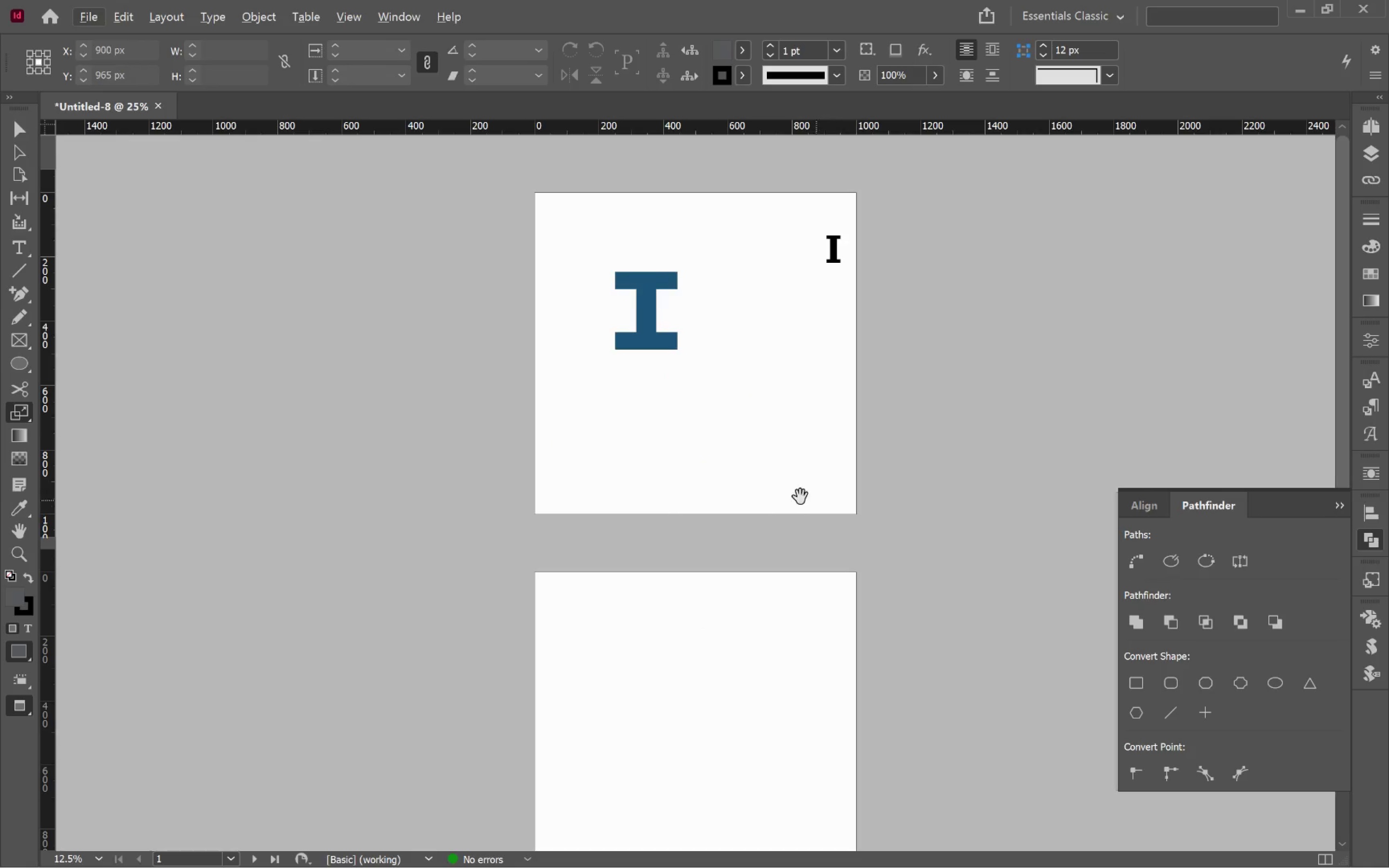 
hold_key(key=Space, duration=0.78)
 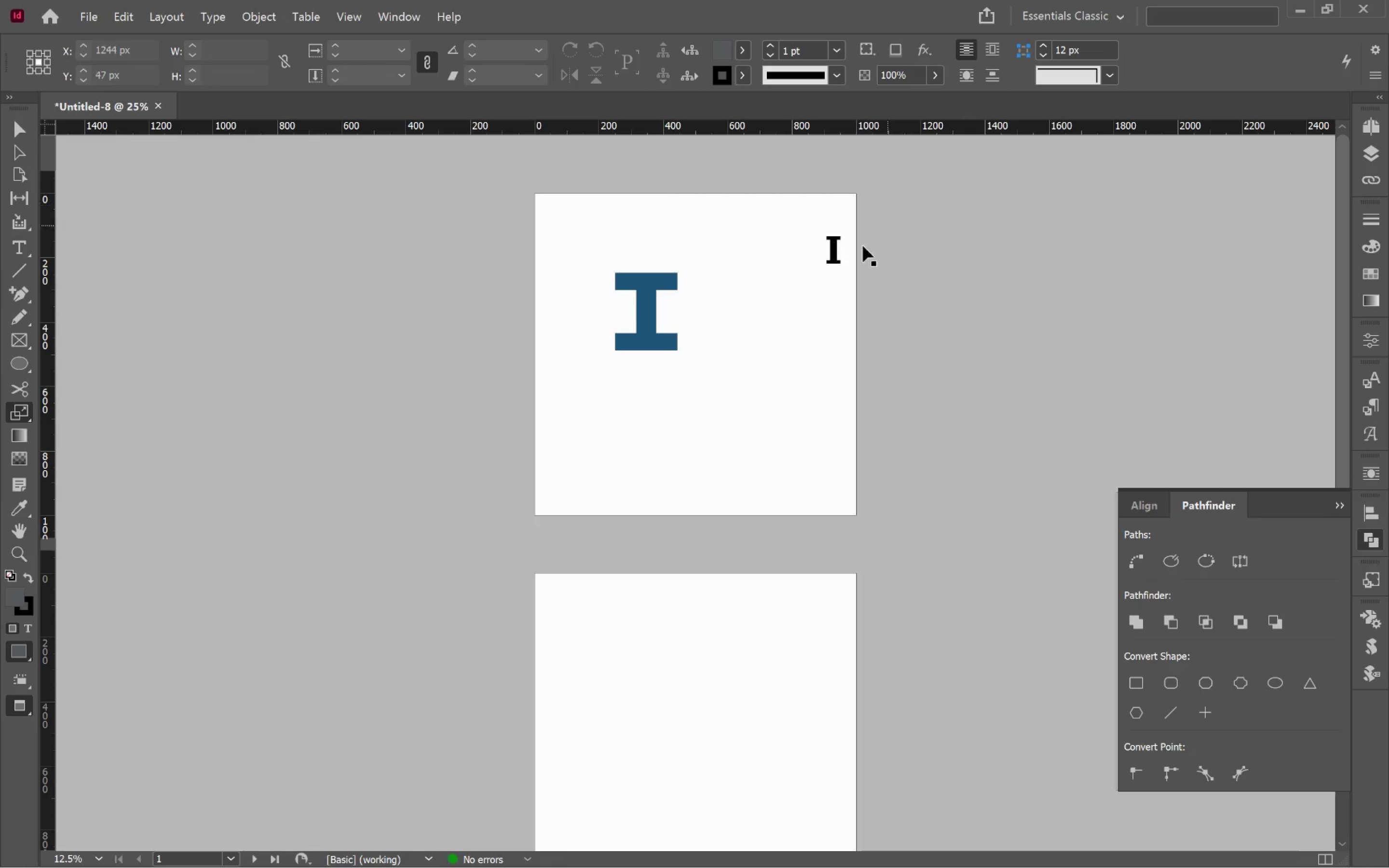 
scroll: coordinate [823, 529], scroll_direction: down, amount: 4.0
 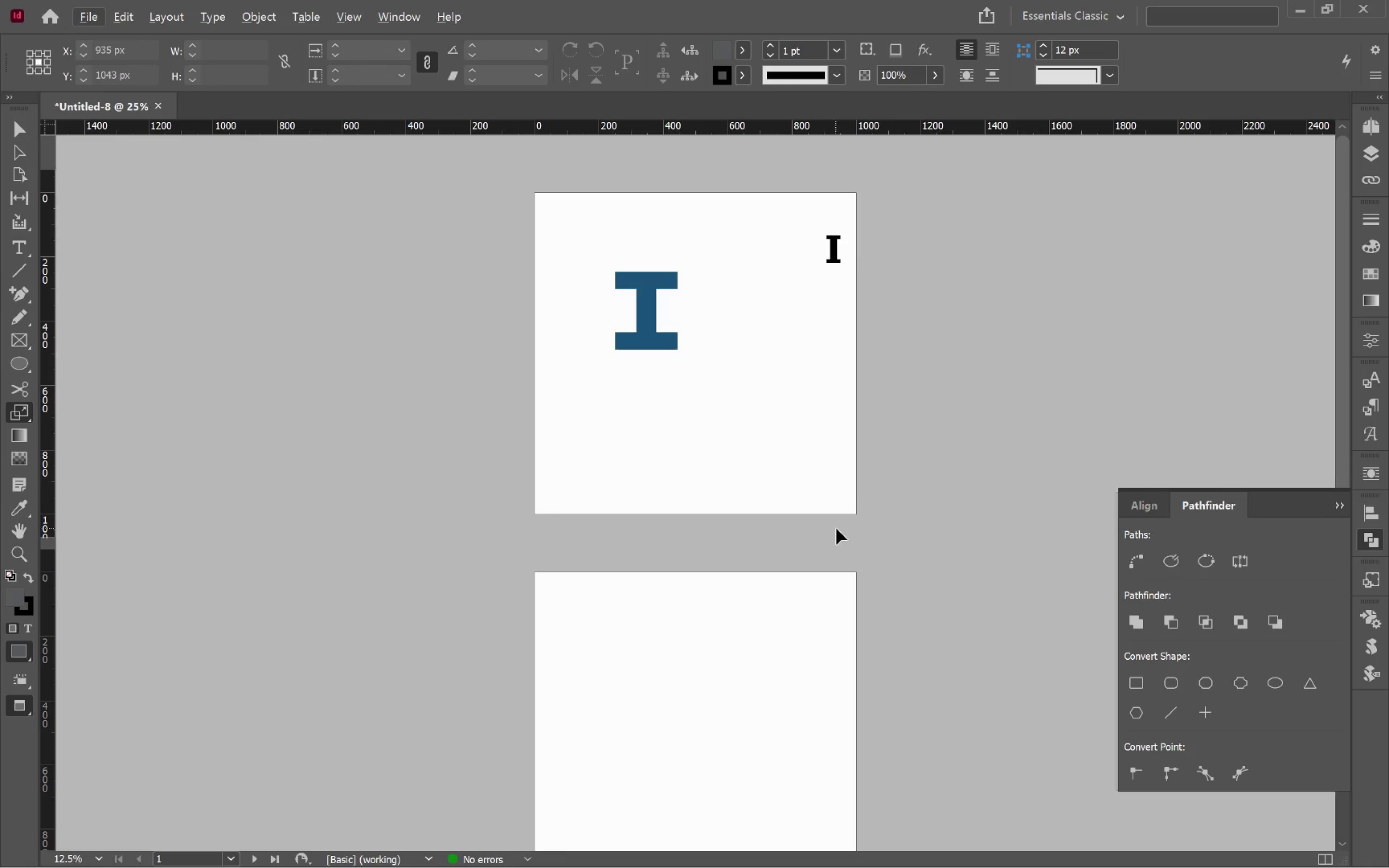 
left_click_drag(start_coordinate=[797, 497], to_coordinate=[773, 601])
 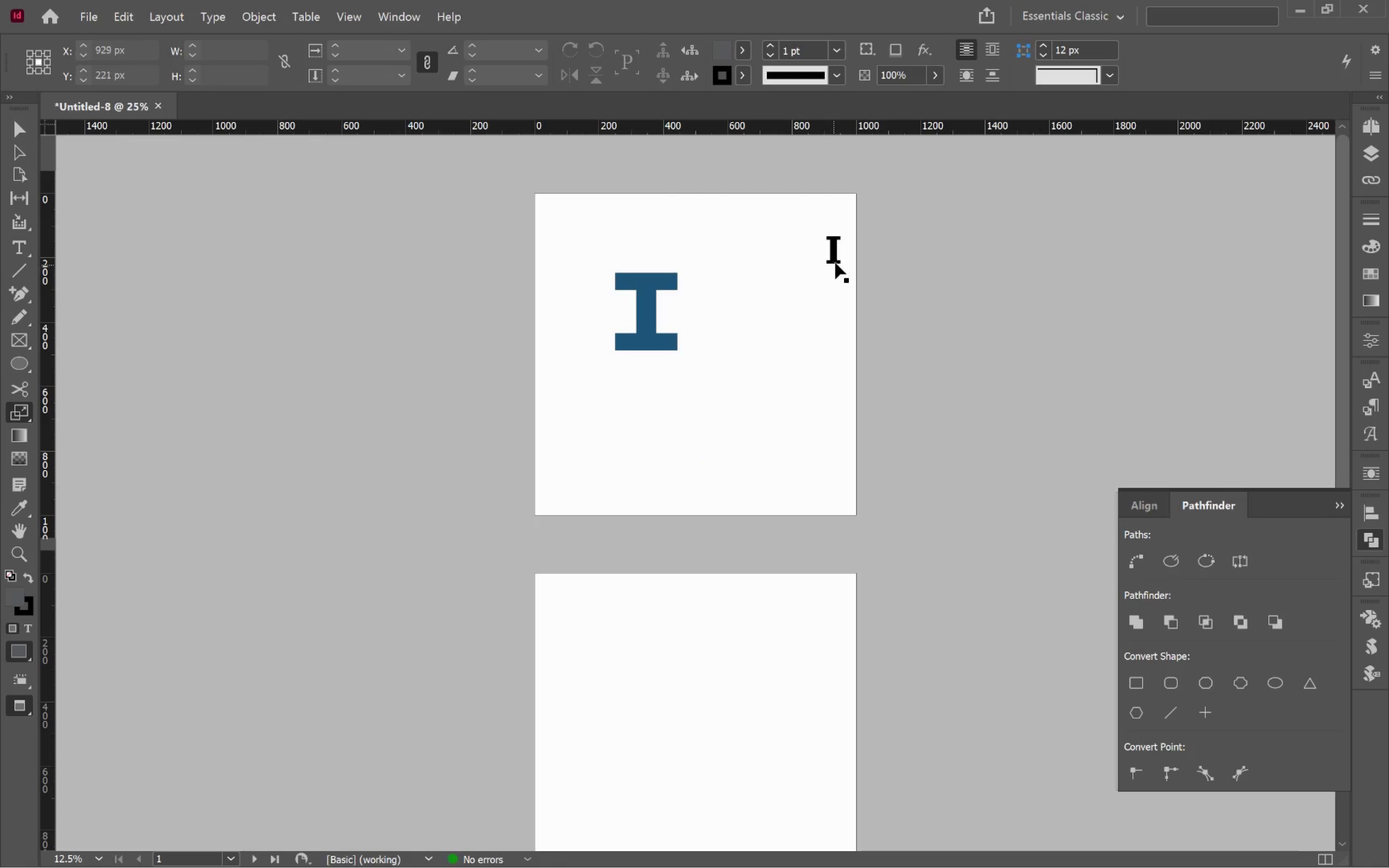 
left_click_drag(start_coordinate=[837, 257], to_coordinate=[930, 271])
 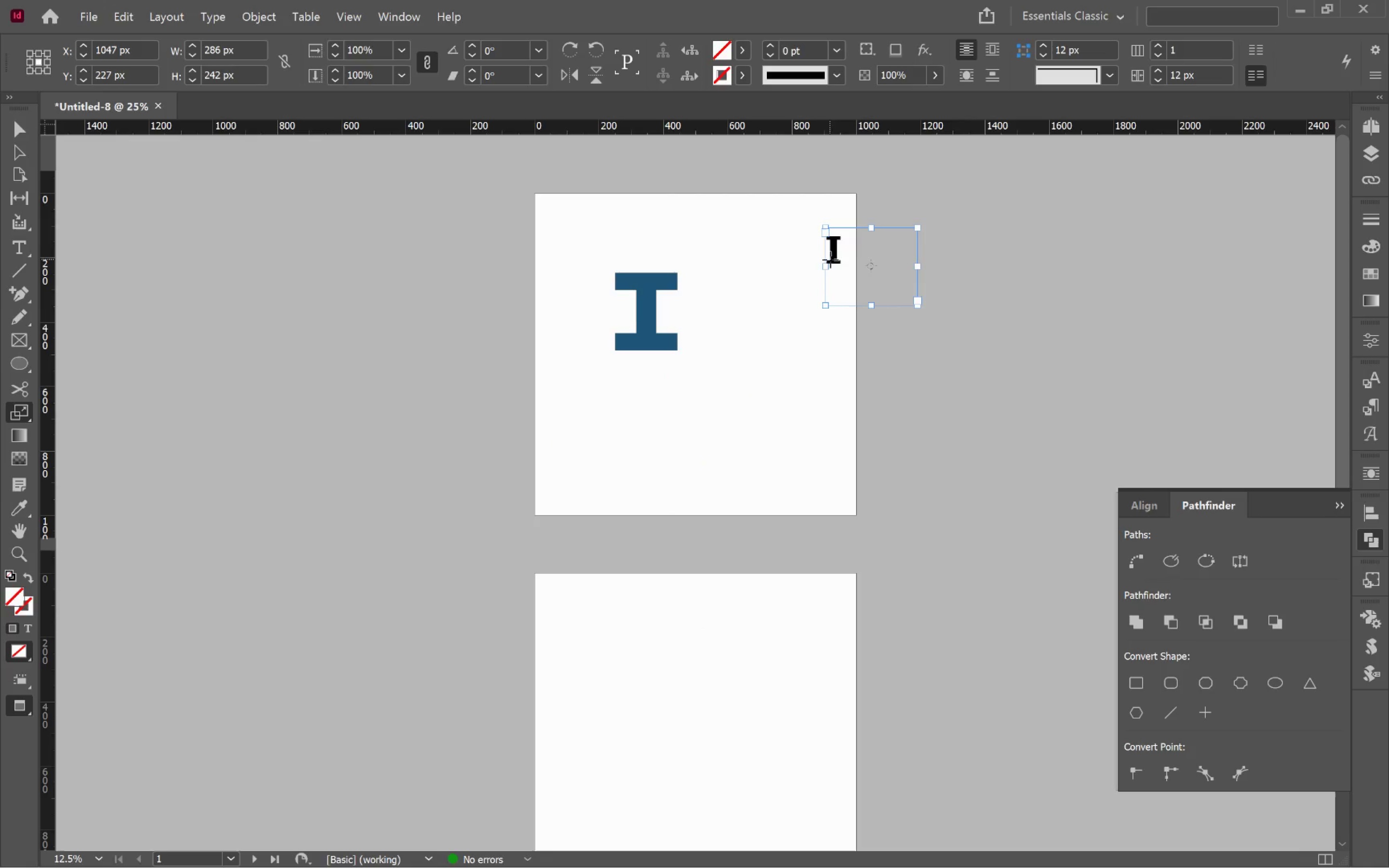 
hold_key(key=ShiftLeft, duration=0.7)
 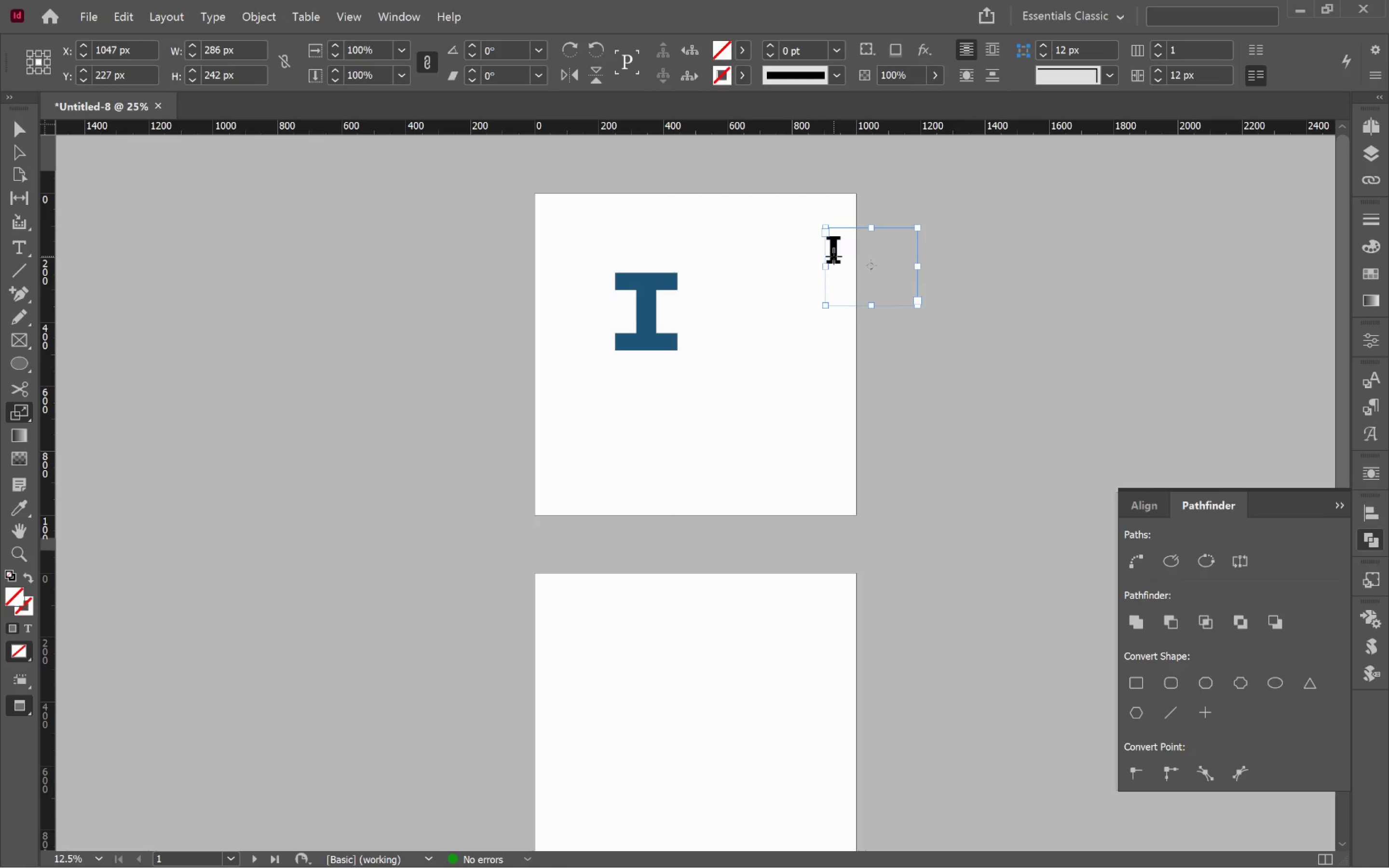 
key(V)
 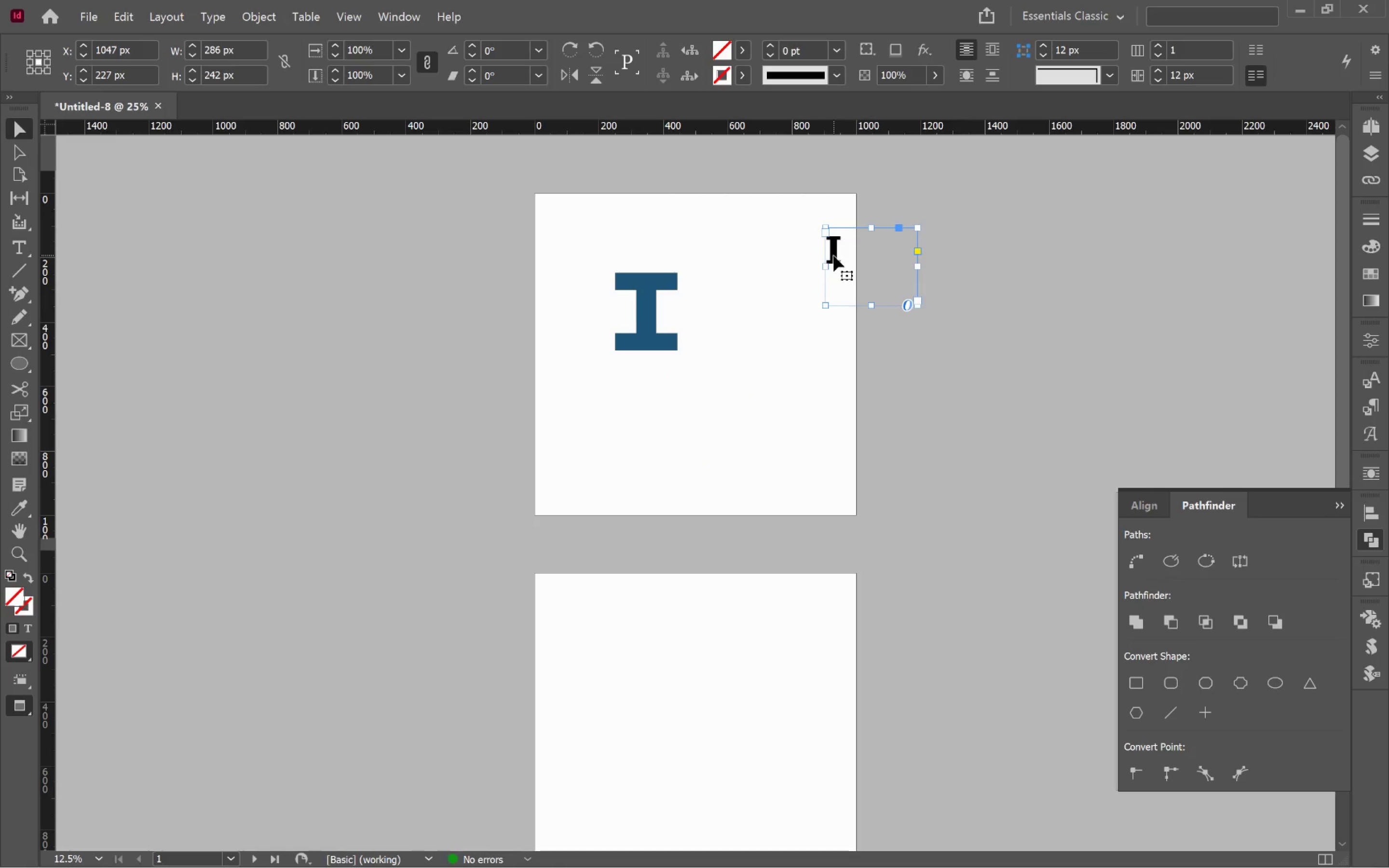 
left_click_drag(start_coordinate=[833, 255], to_coordinate=[928, 270])
 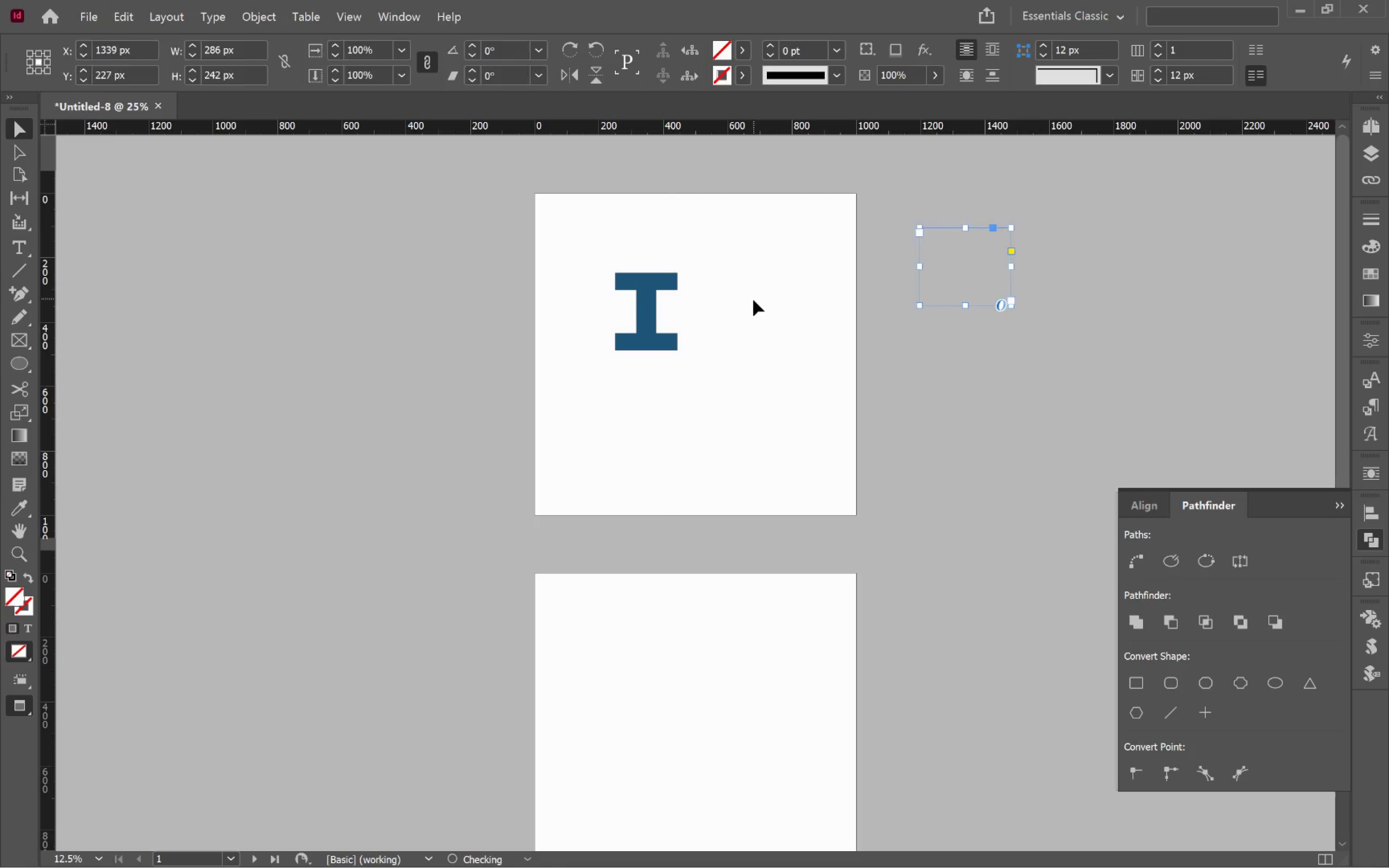 
hold_key(key=ShiftLeft, duration=0.47)
 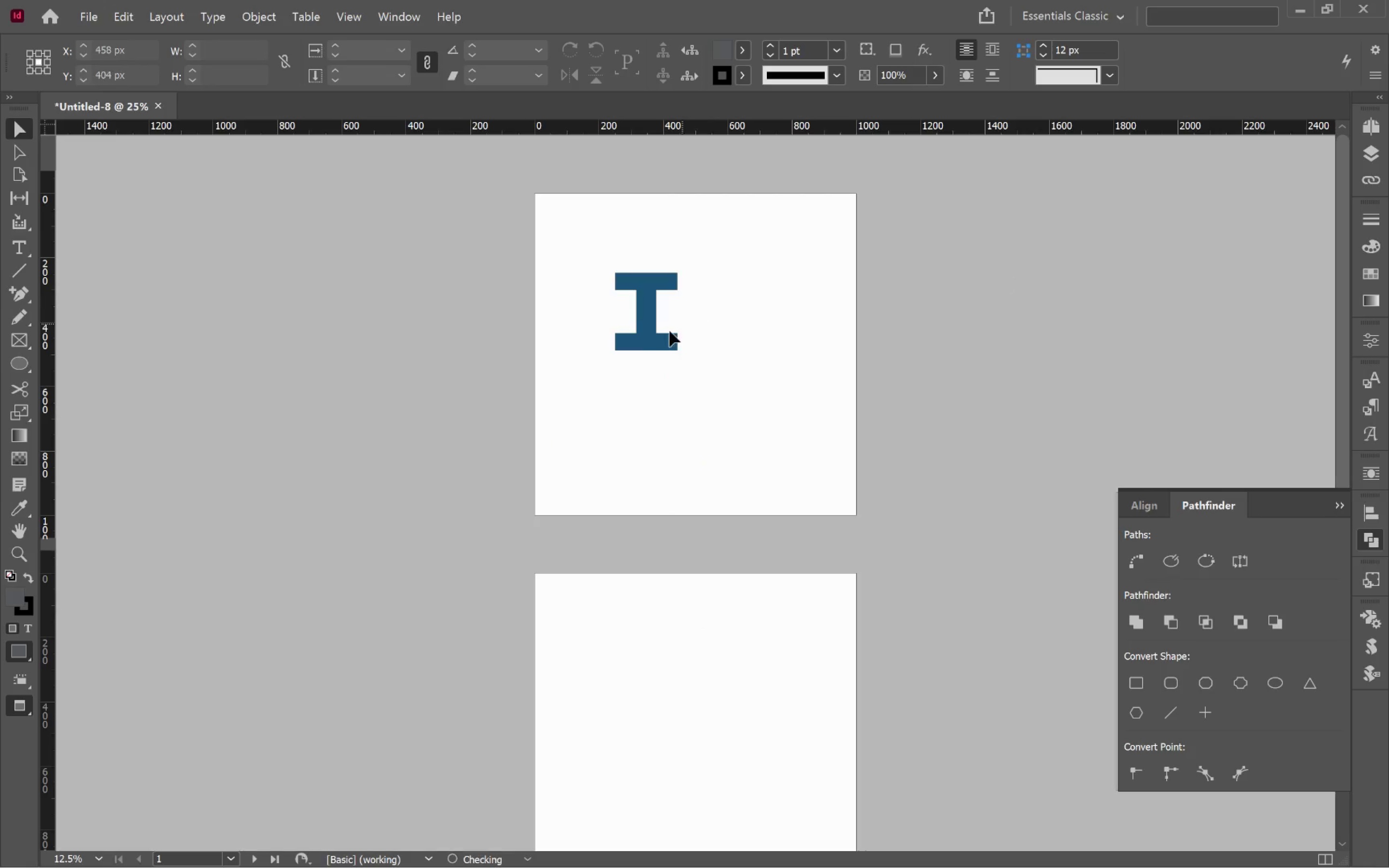 
left_click([649, 339])
 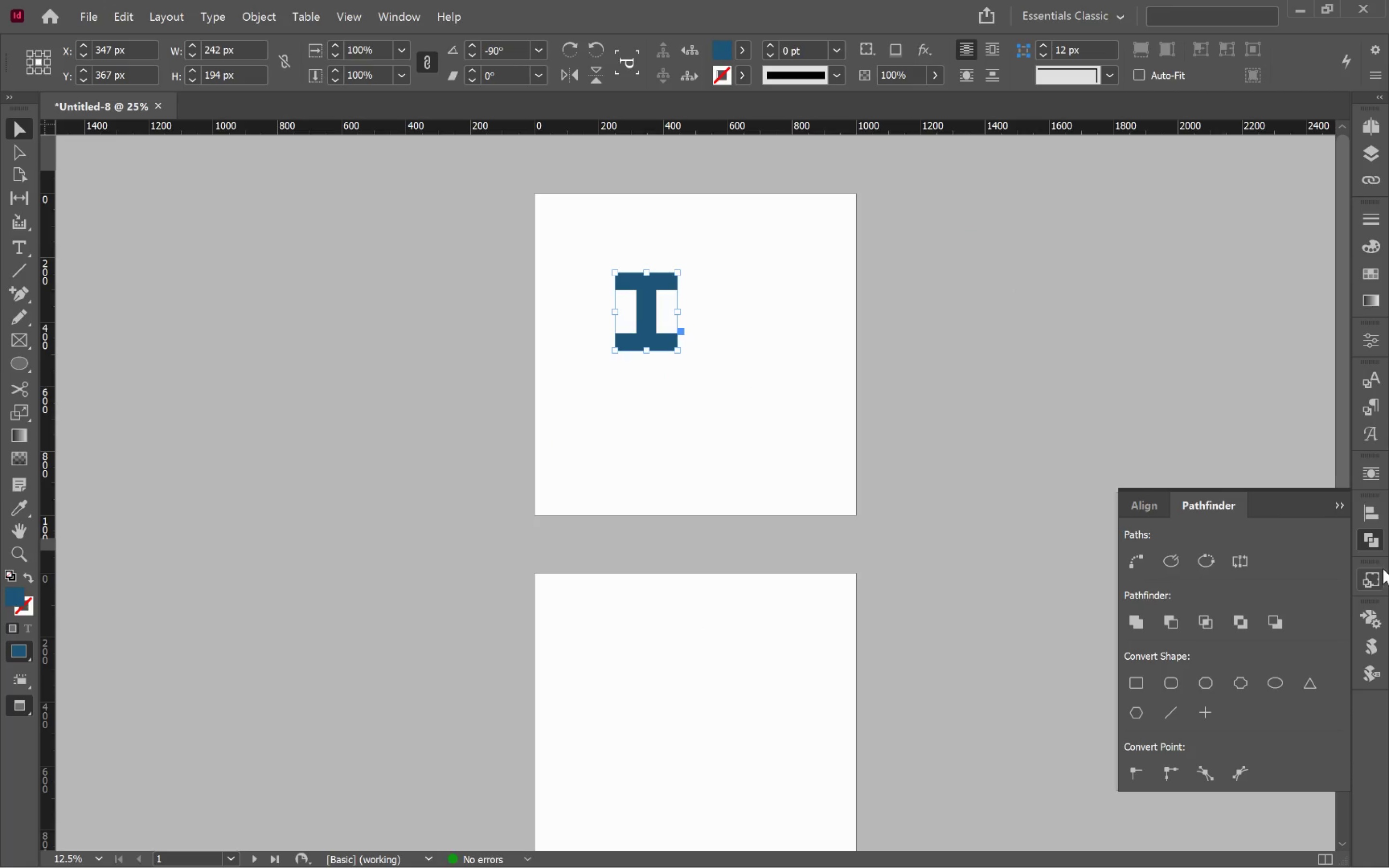 
left_click([1371, 515])
 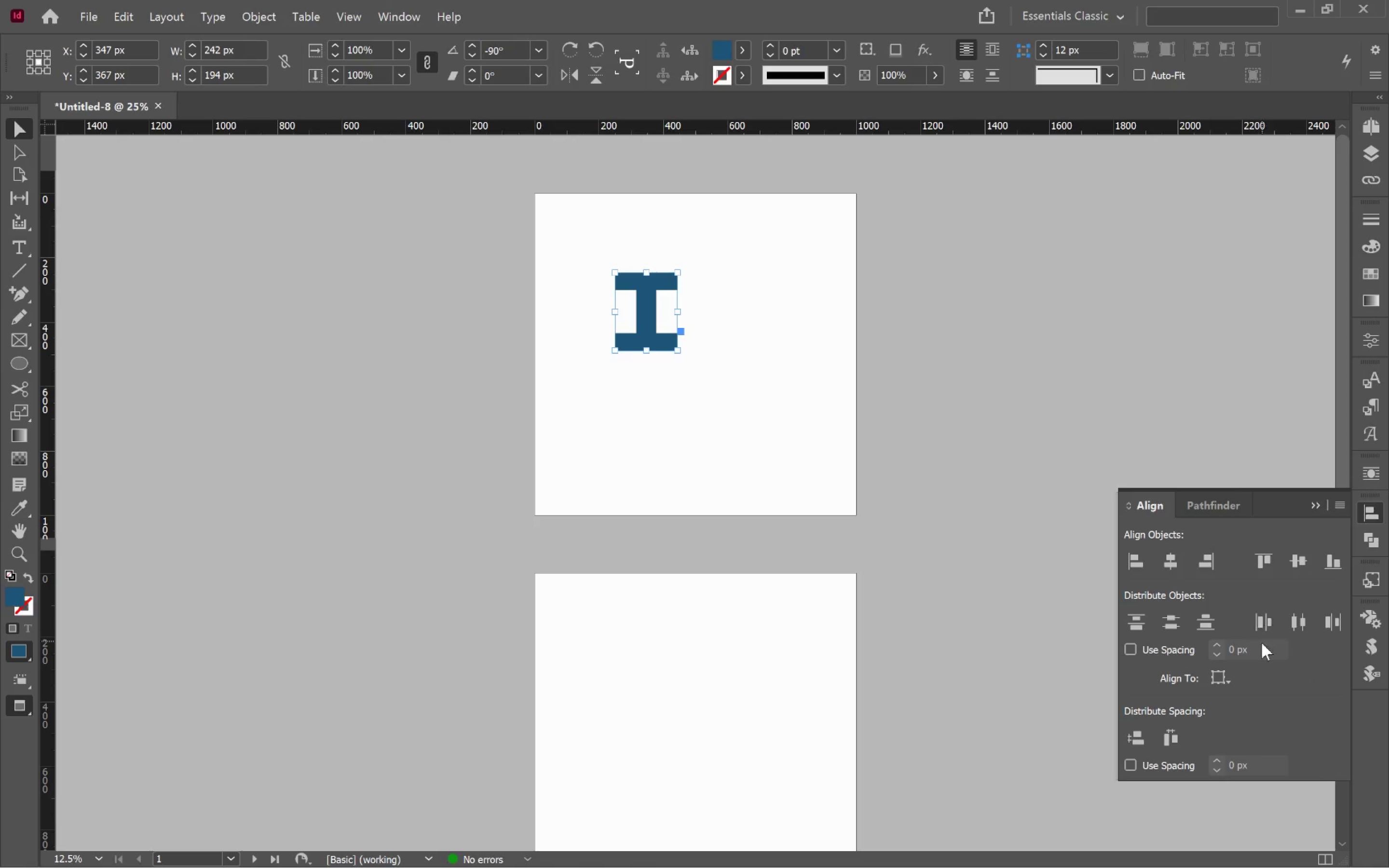 
left_click([1212, 684])
 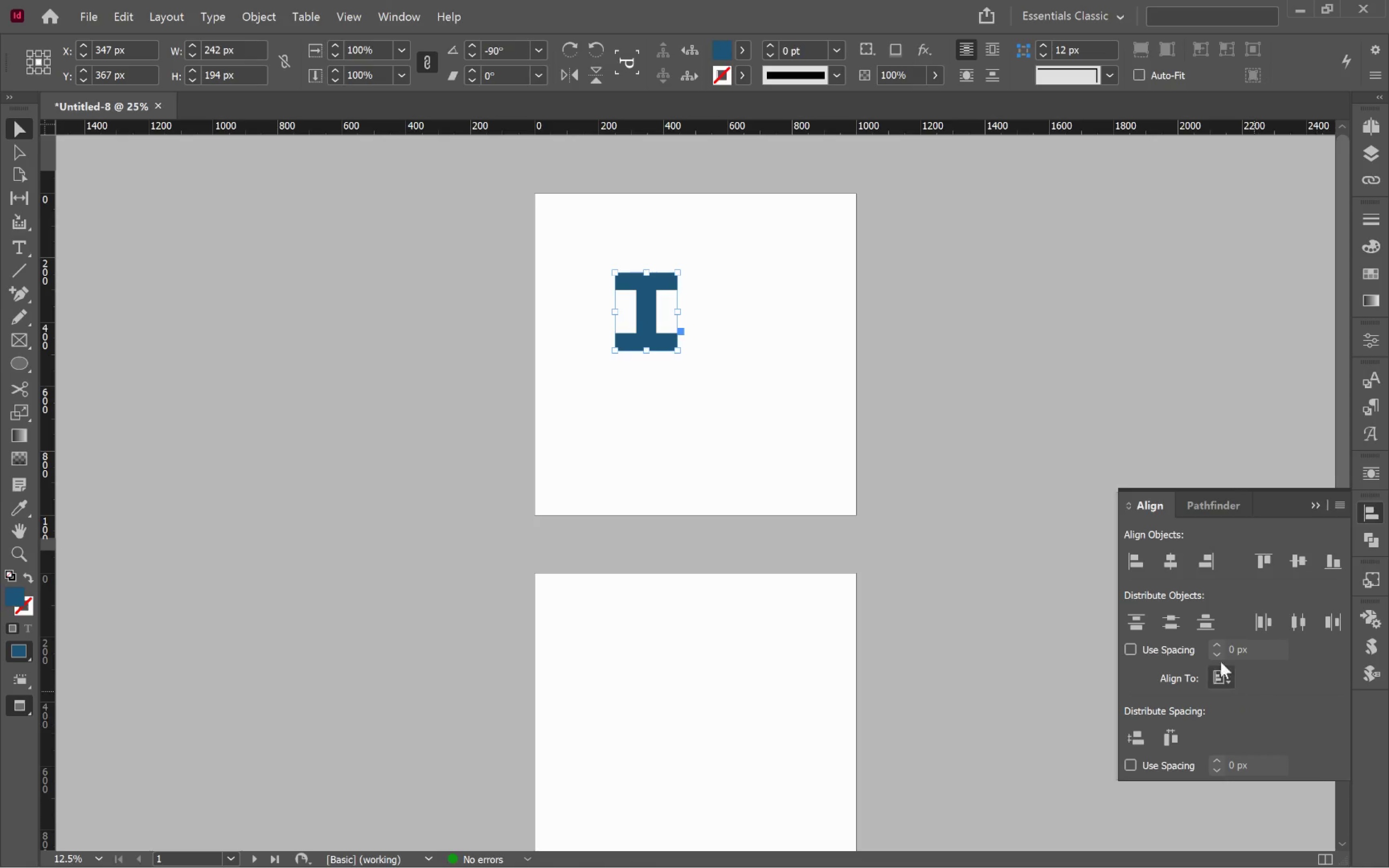 
left_click([1172, 566])
 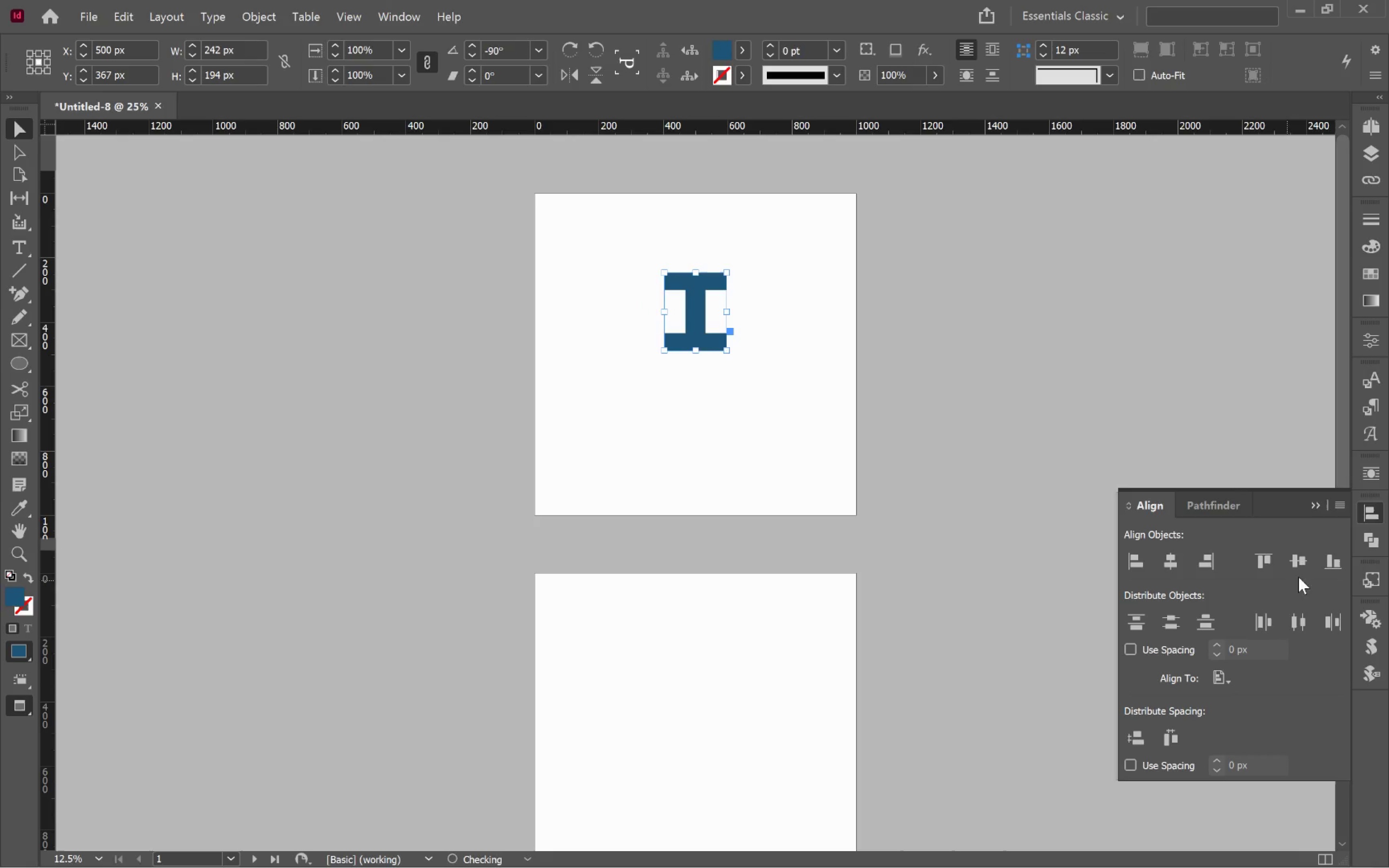 
left_click([1304, 565])
 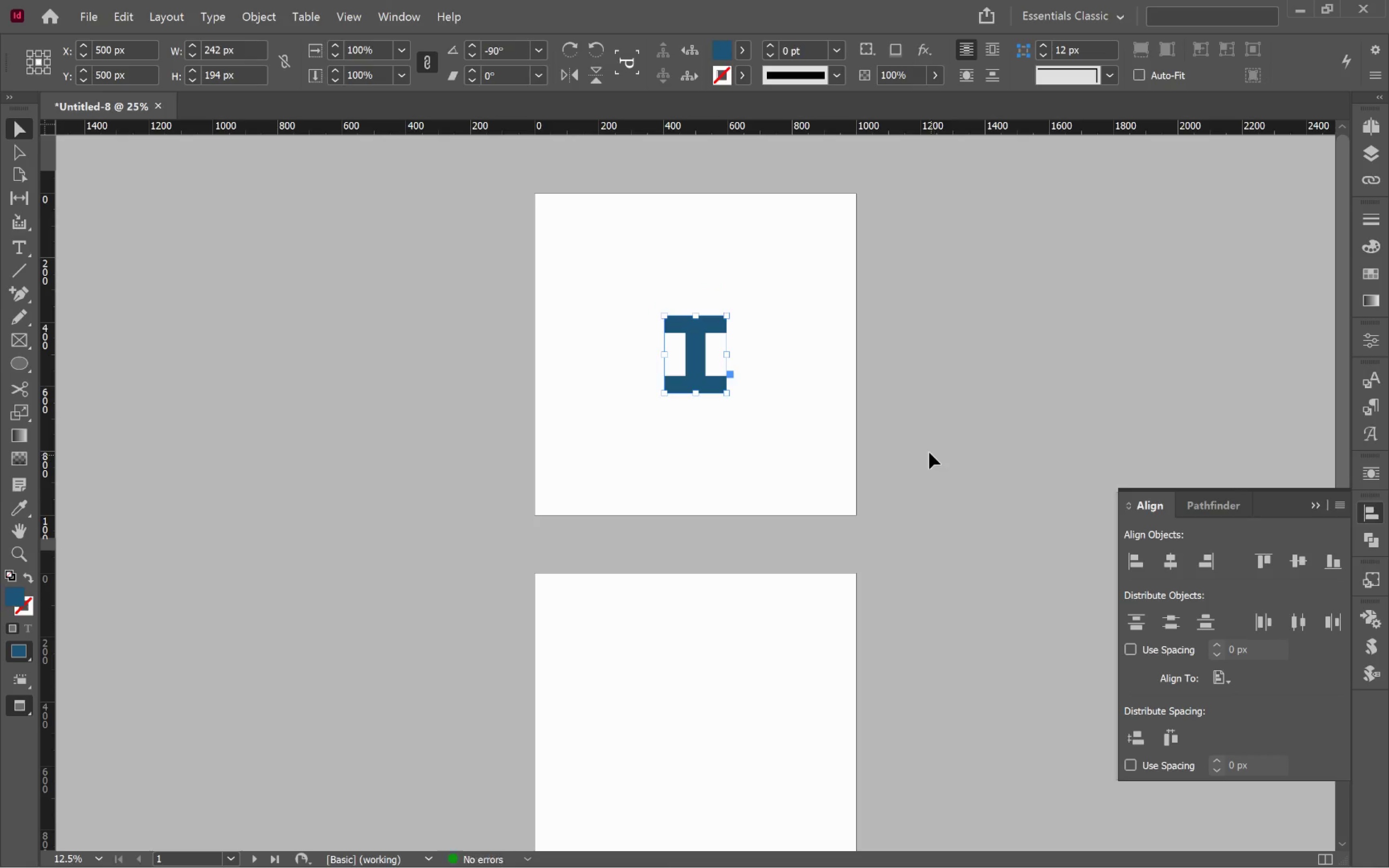 
left_click([929, 453])
 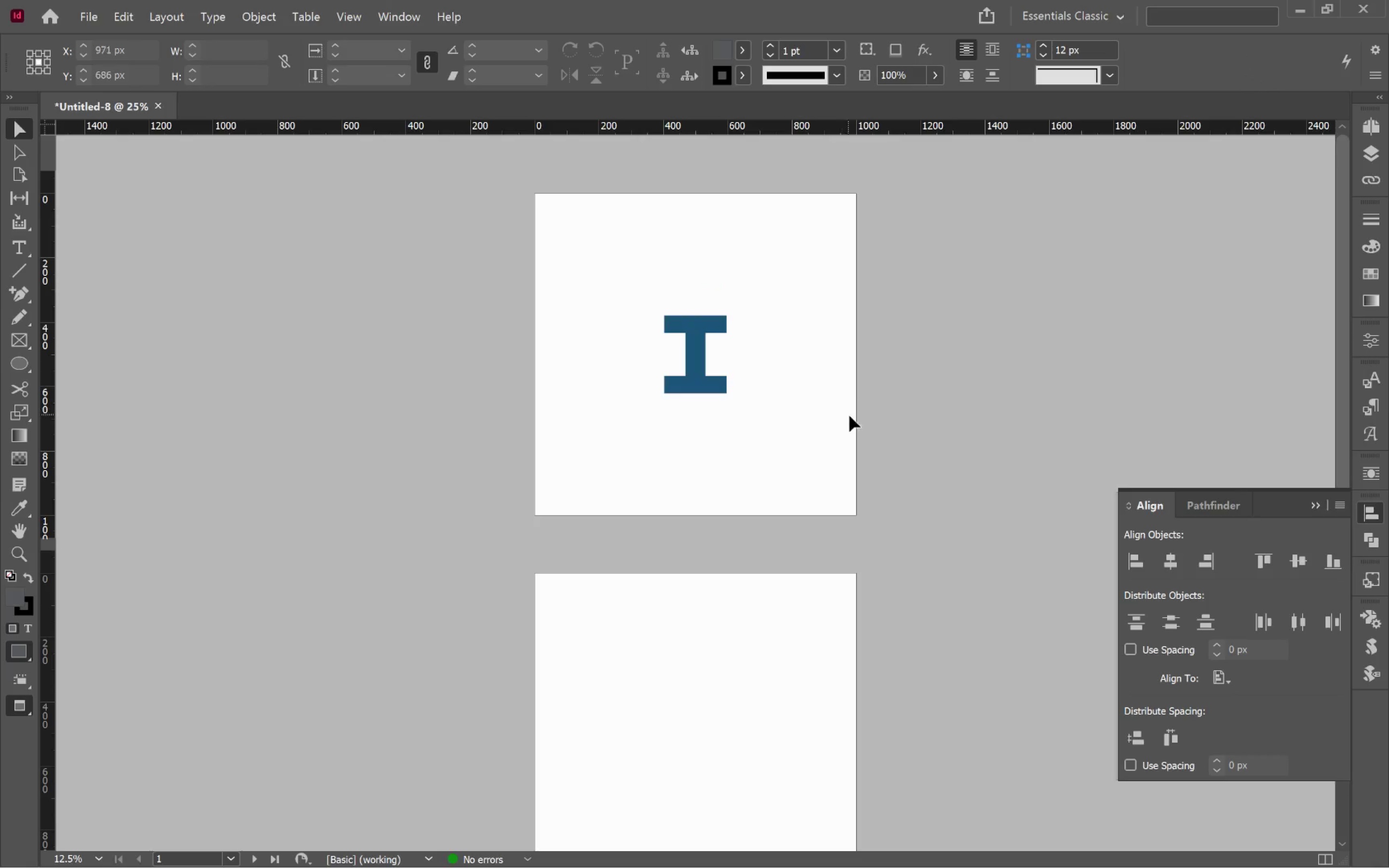 
hold_key(key=AltLeft, duration=0.89)
 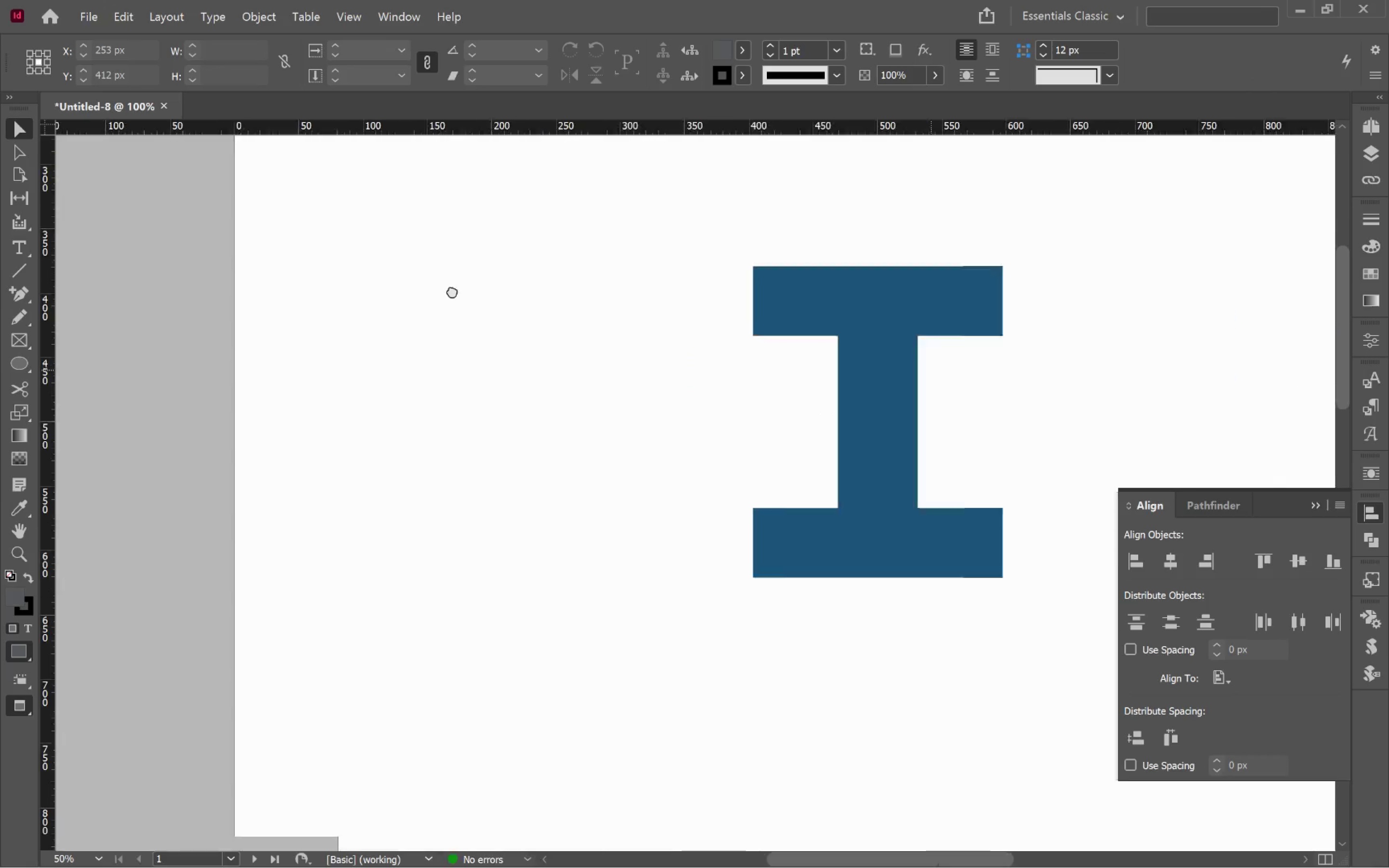 
hold_key(key=Space, duration=1.52)
 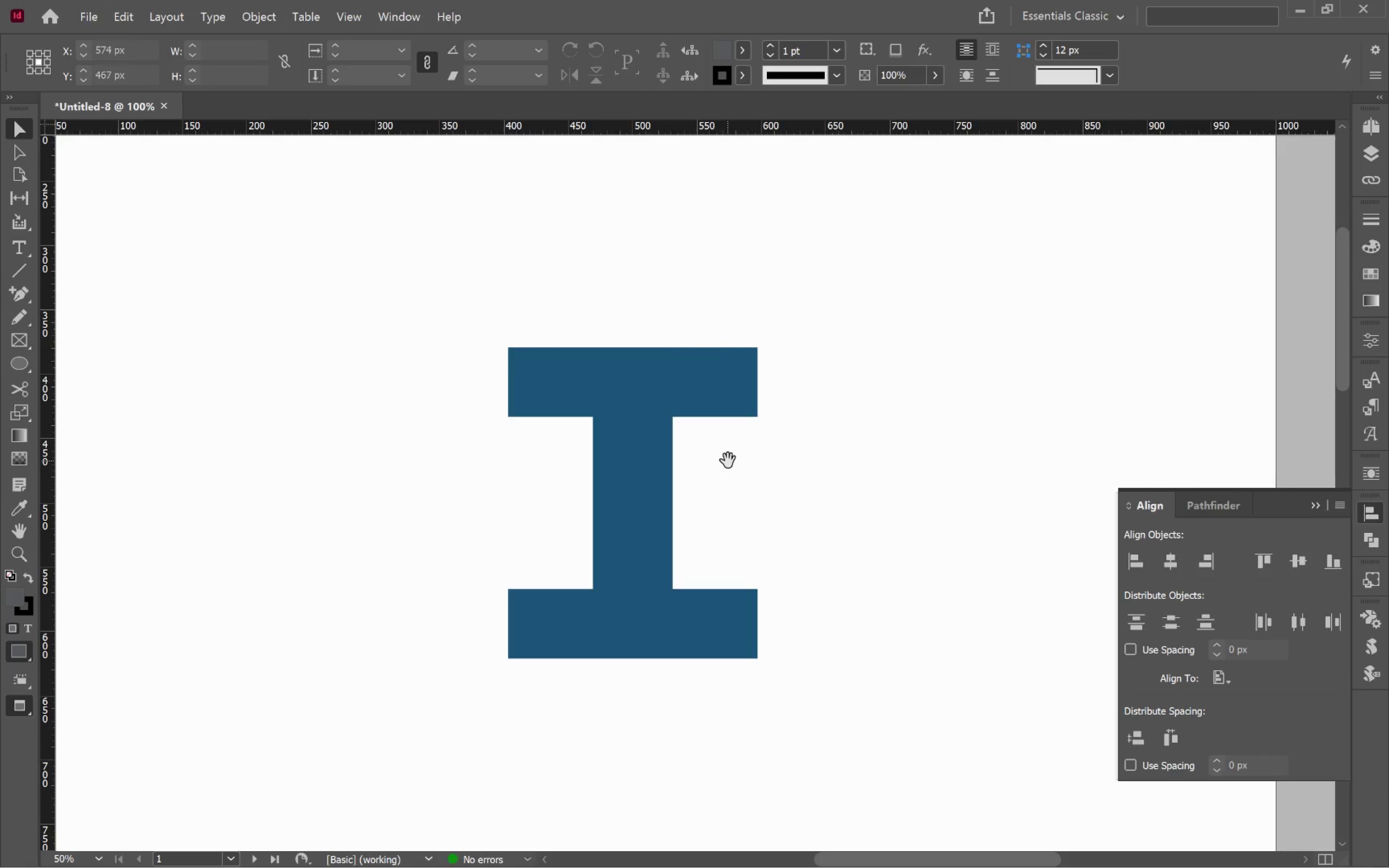 
left_click_drag(start_coordinate=[920, 368], to_coordinate=[307, 328])
 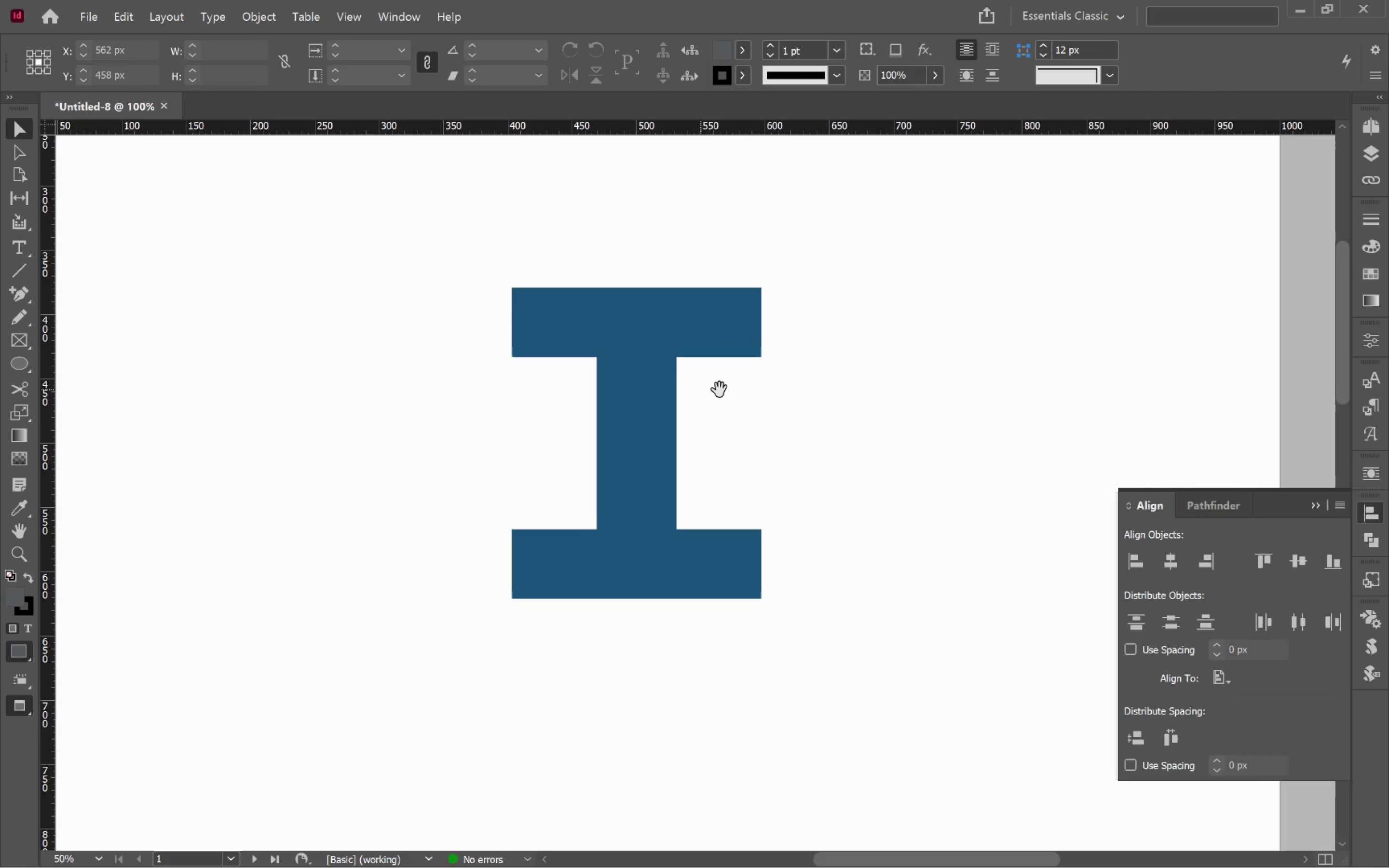 
scroll: coordinate [720, 335], scroll_direction: up, amount: 3.0
 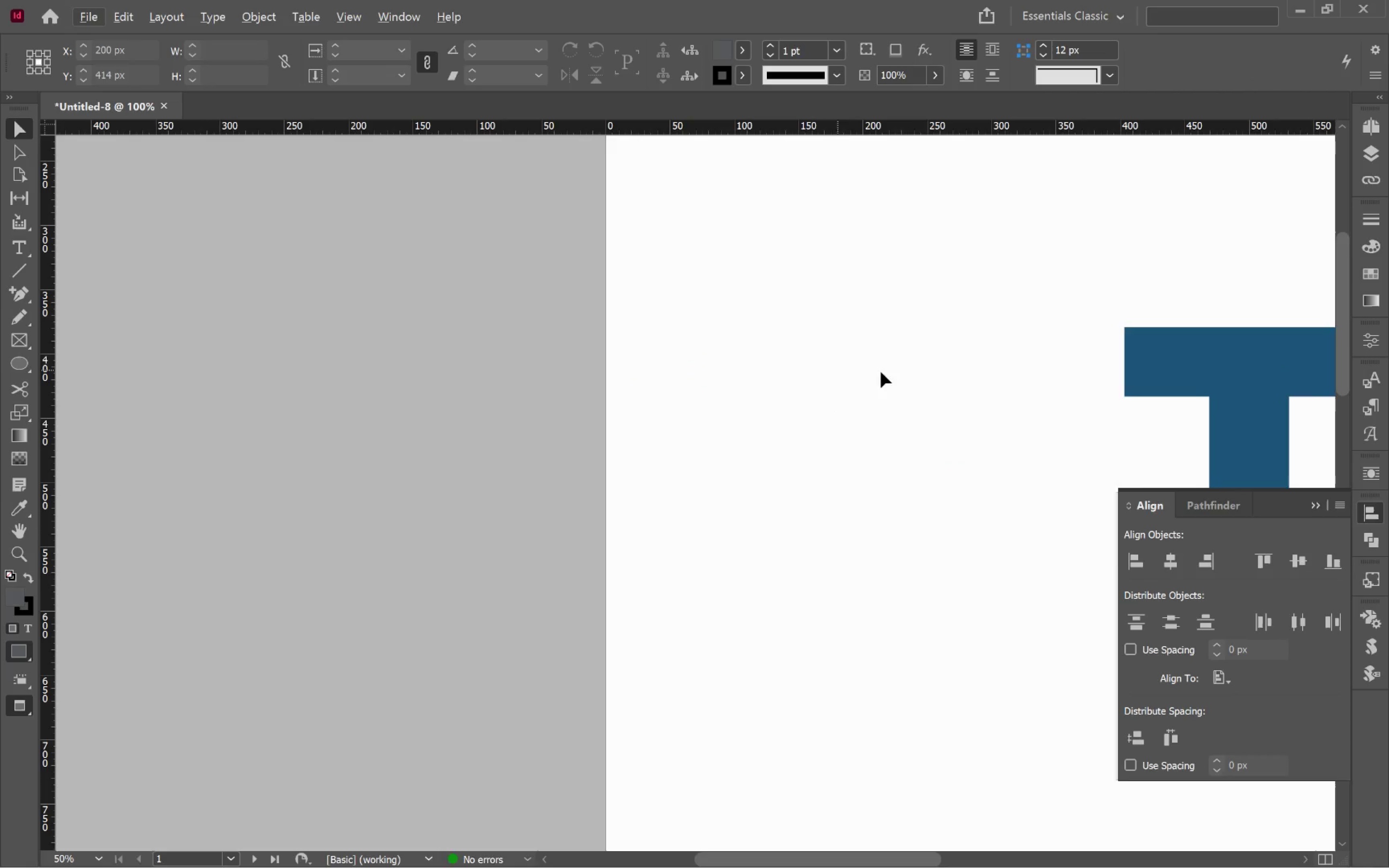 
left_click_drag(start_coordinate=[735, 399], to_coordinate=[731, 458])
 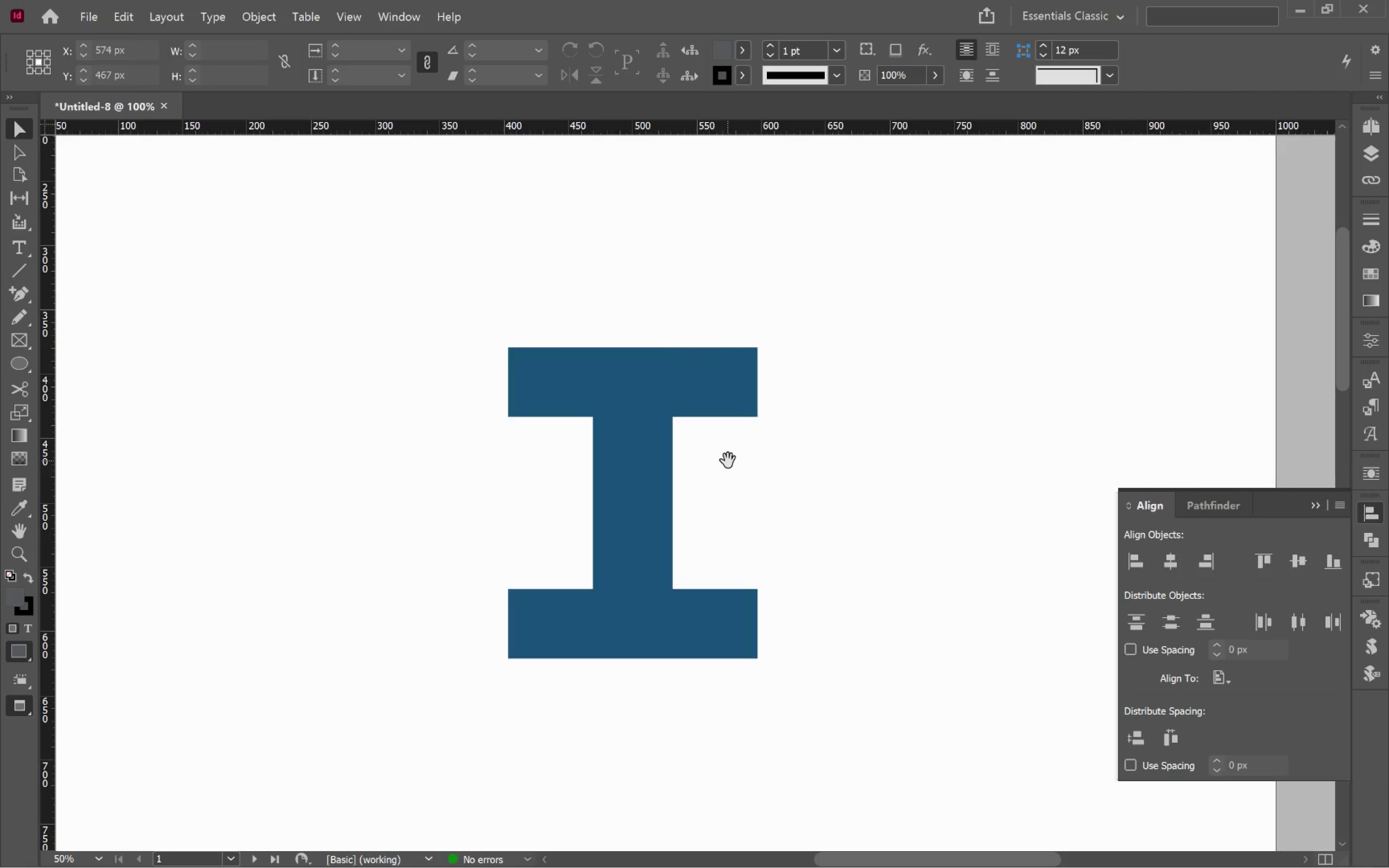 
hold_key(key=Space, duration=0.38)
 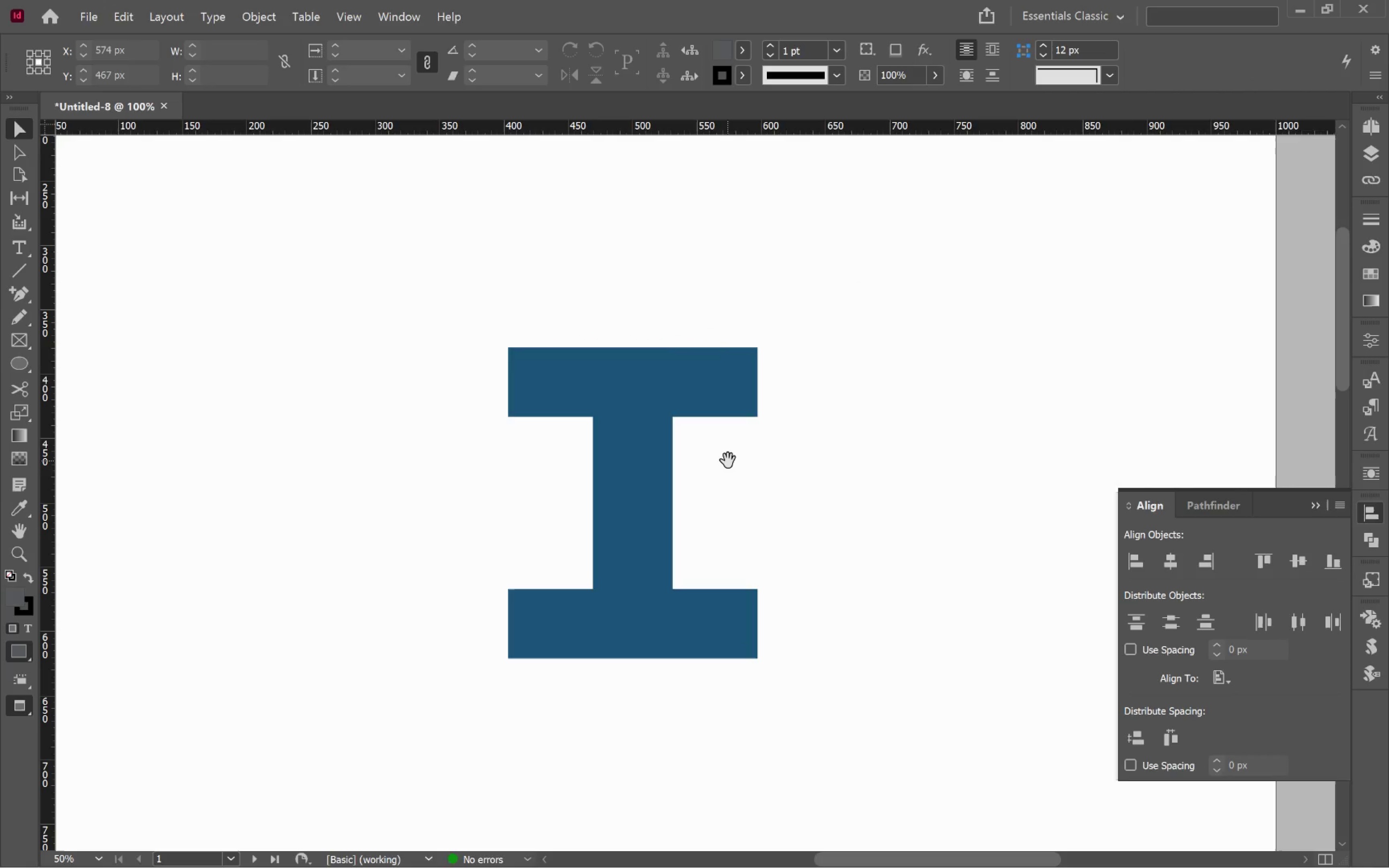 
wait(9.0)
 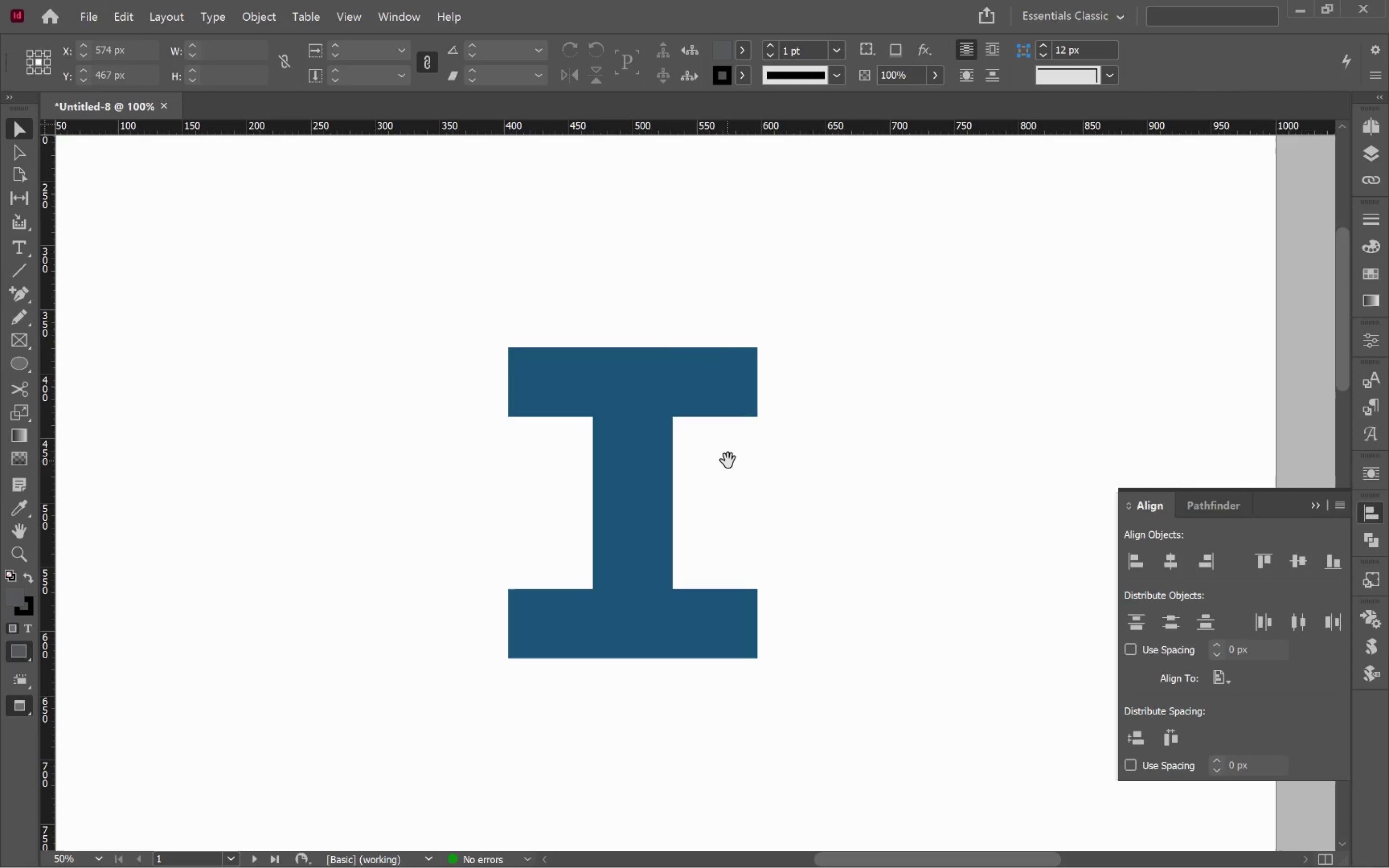 
left_click([22, 342])
 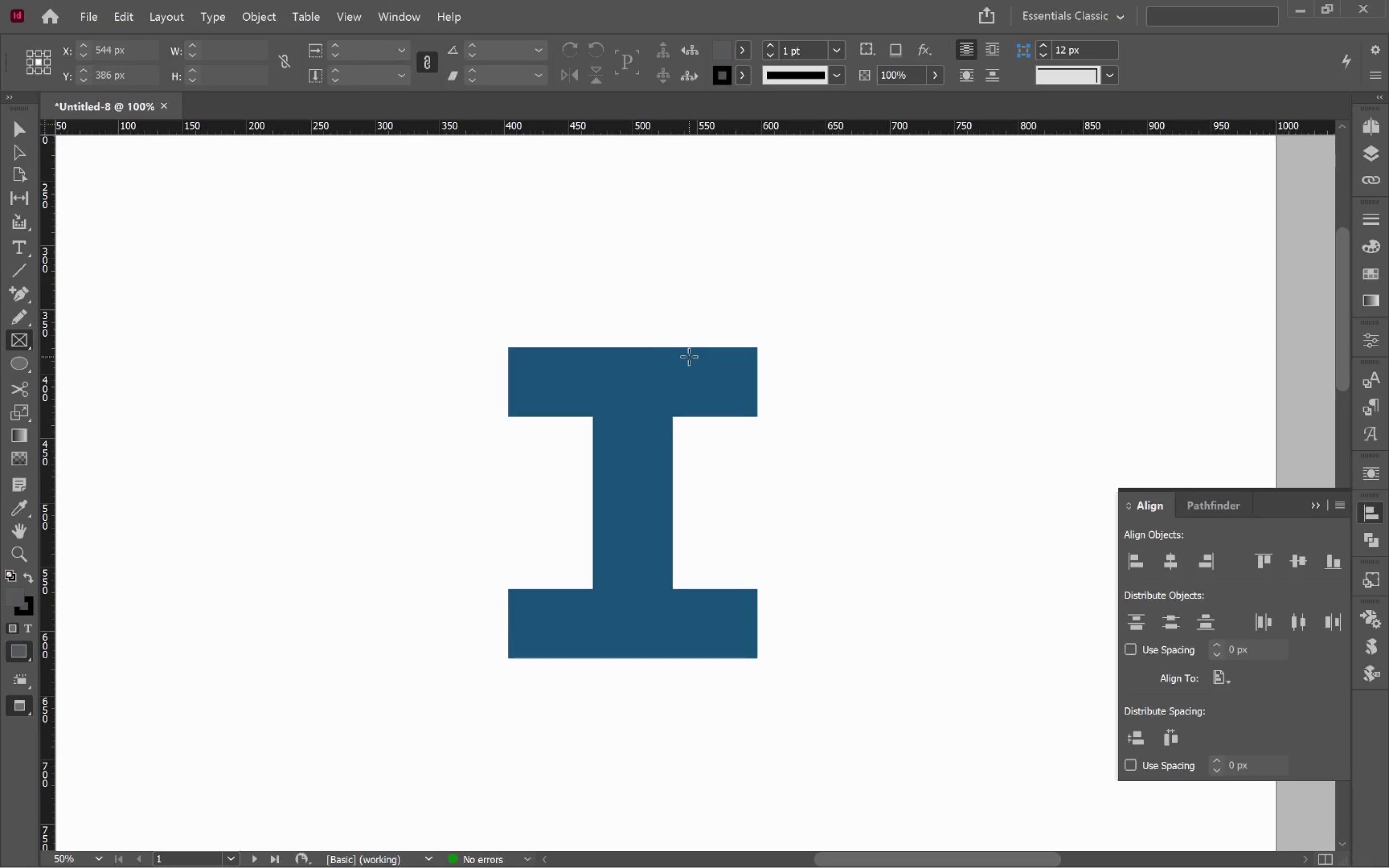 
key(W)
 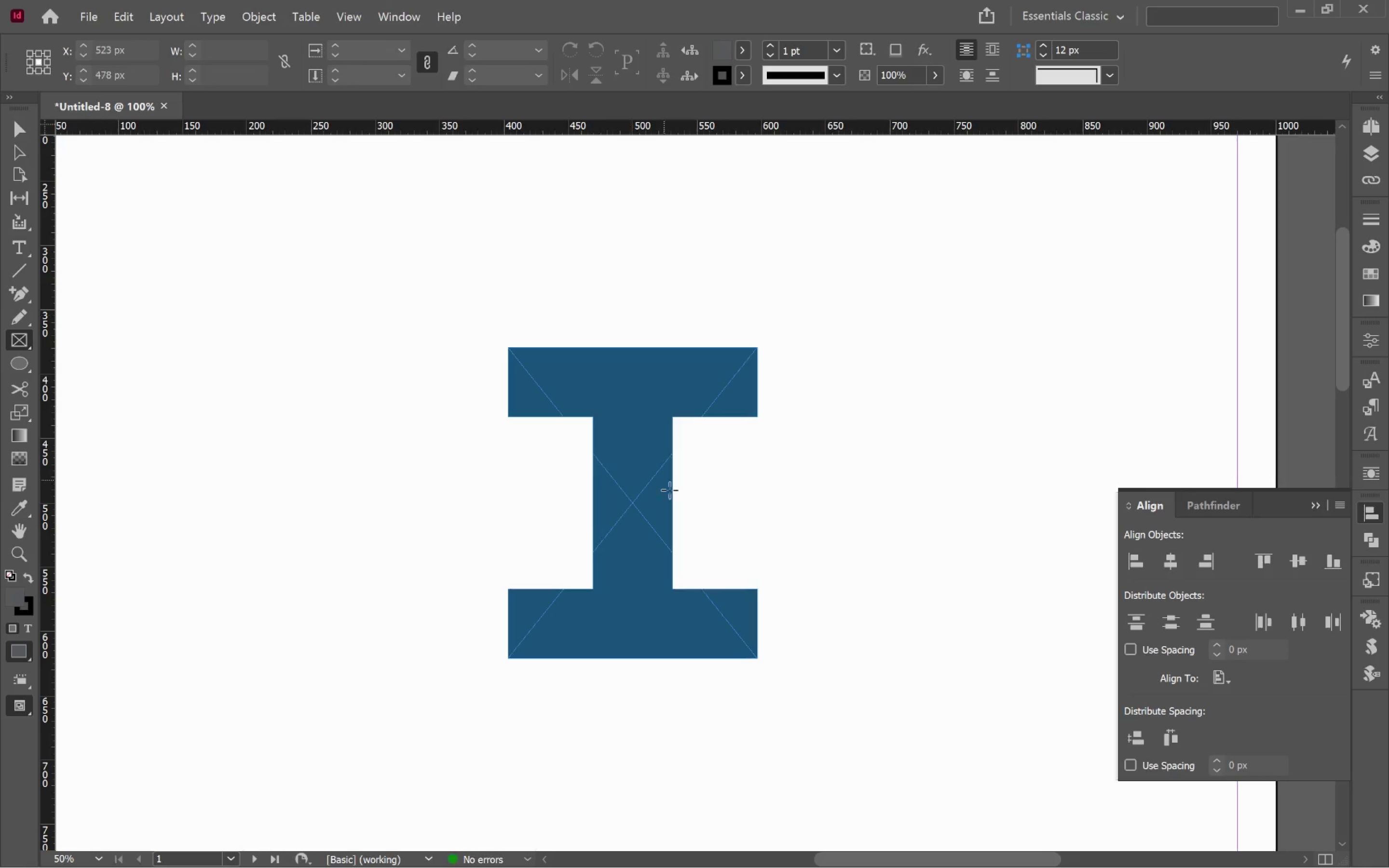 
hold_key(key=ControlLeft, duration=1.51)
hold_key(key=AltLeft, duration=1.22)
left_click_drag(start_coordinate=[636, 483], to_coordinate=[226, 490])
 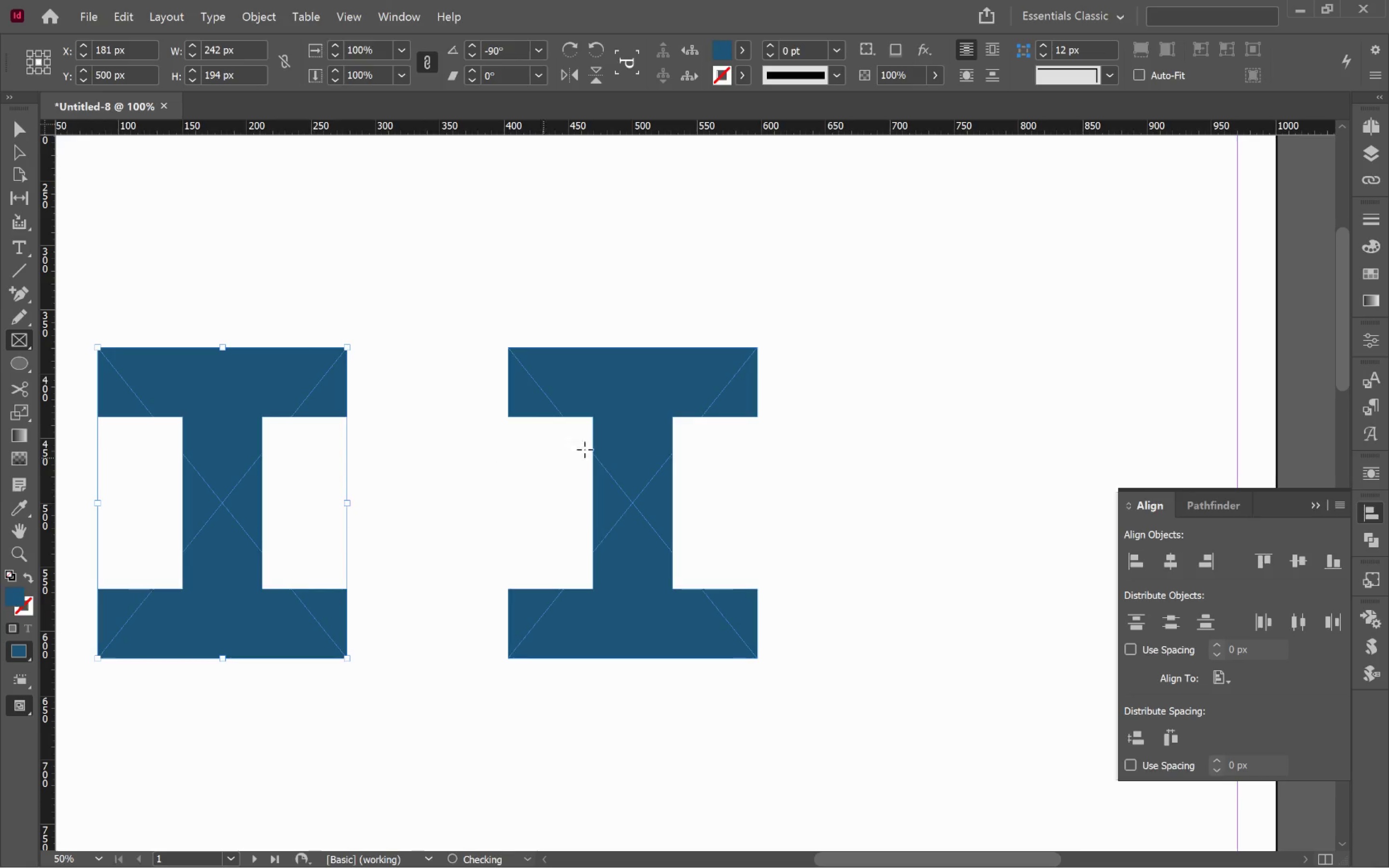 
hold_key(key=ShiftLeft, duration=0.86)
 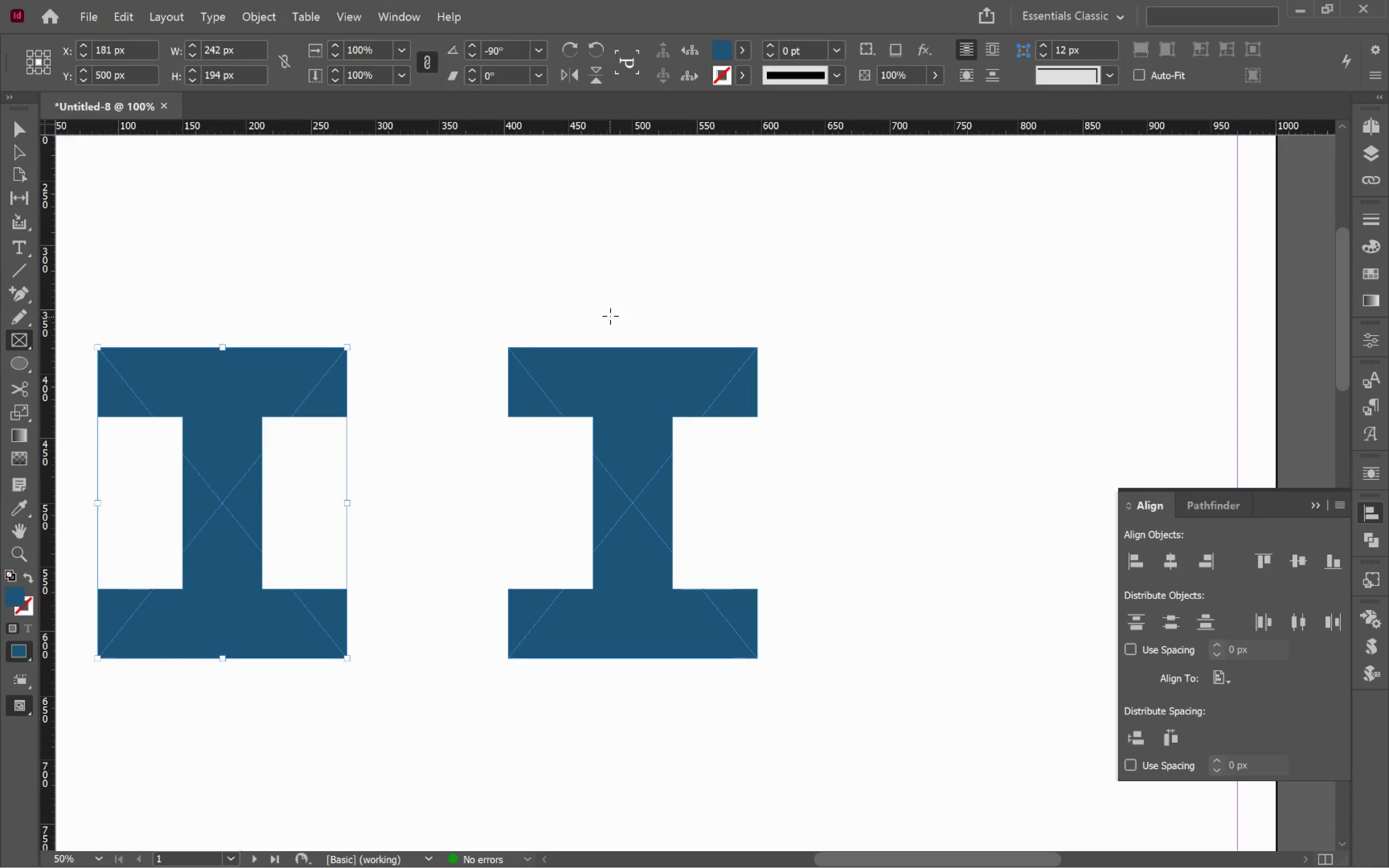 
left_click_drag(start_coordinate=[608, 310], to_coordinate=[617, 719])
 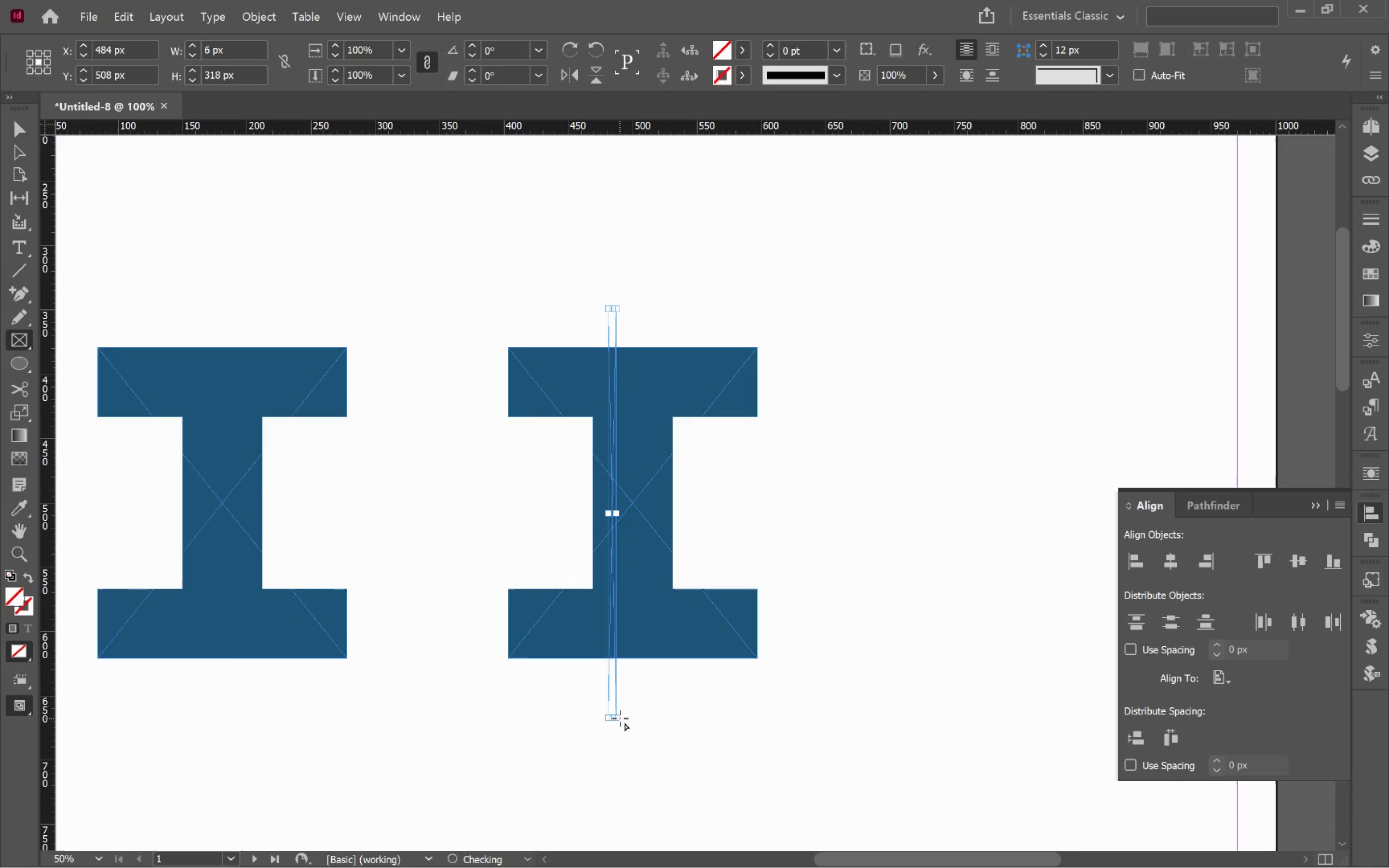 
key(V)
 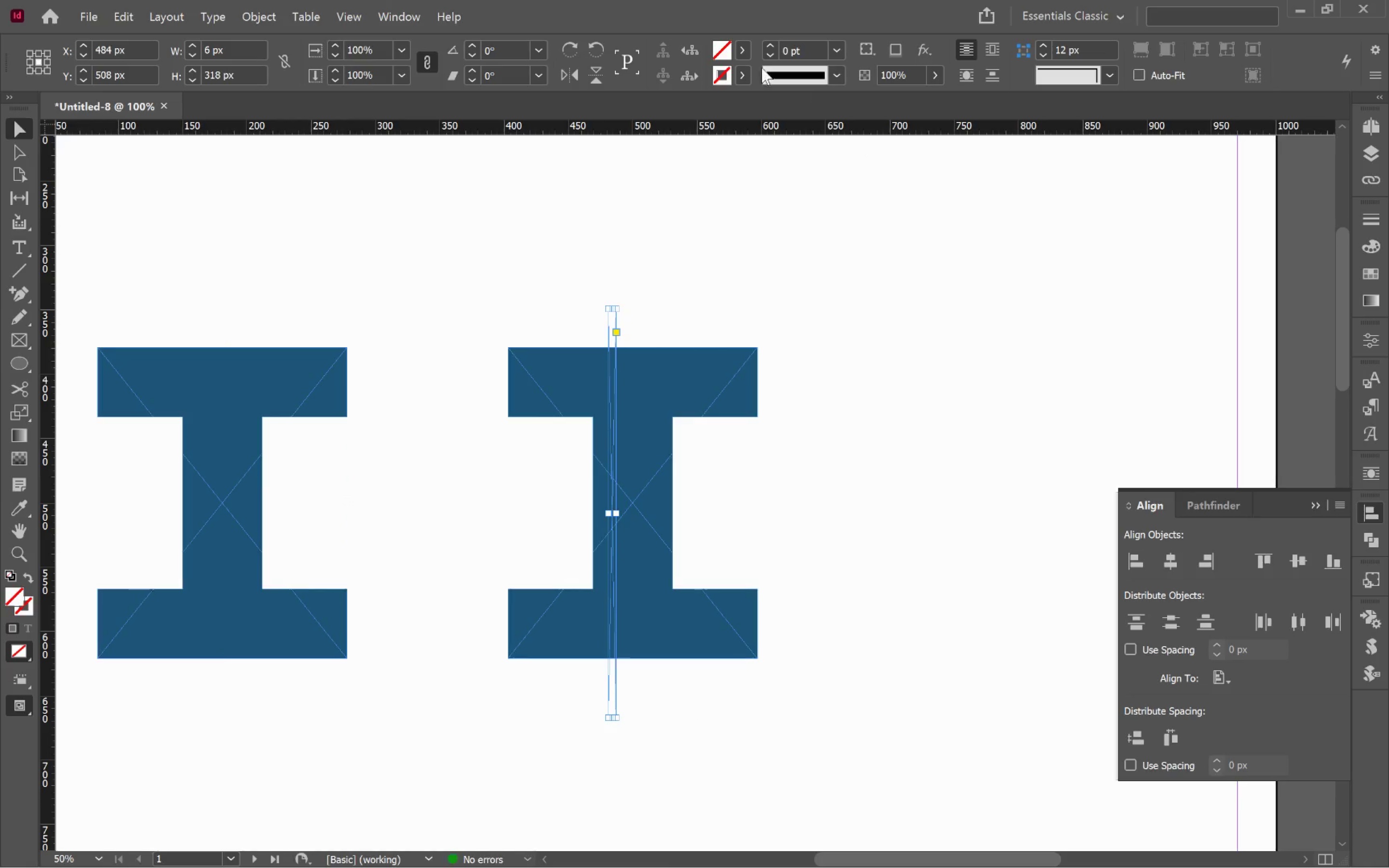 
left_click([743, 48])
 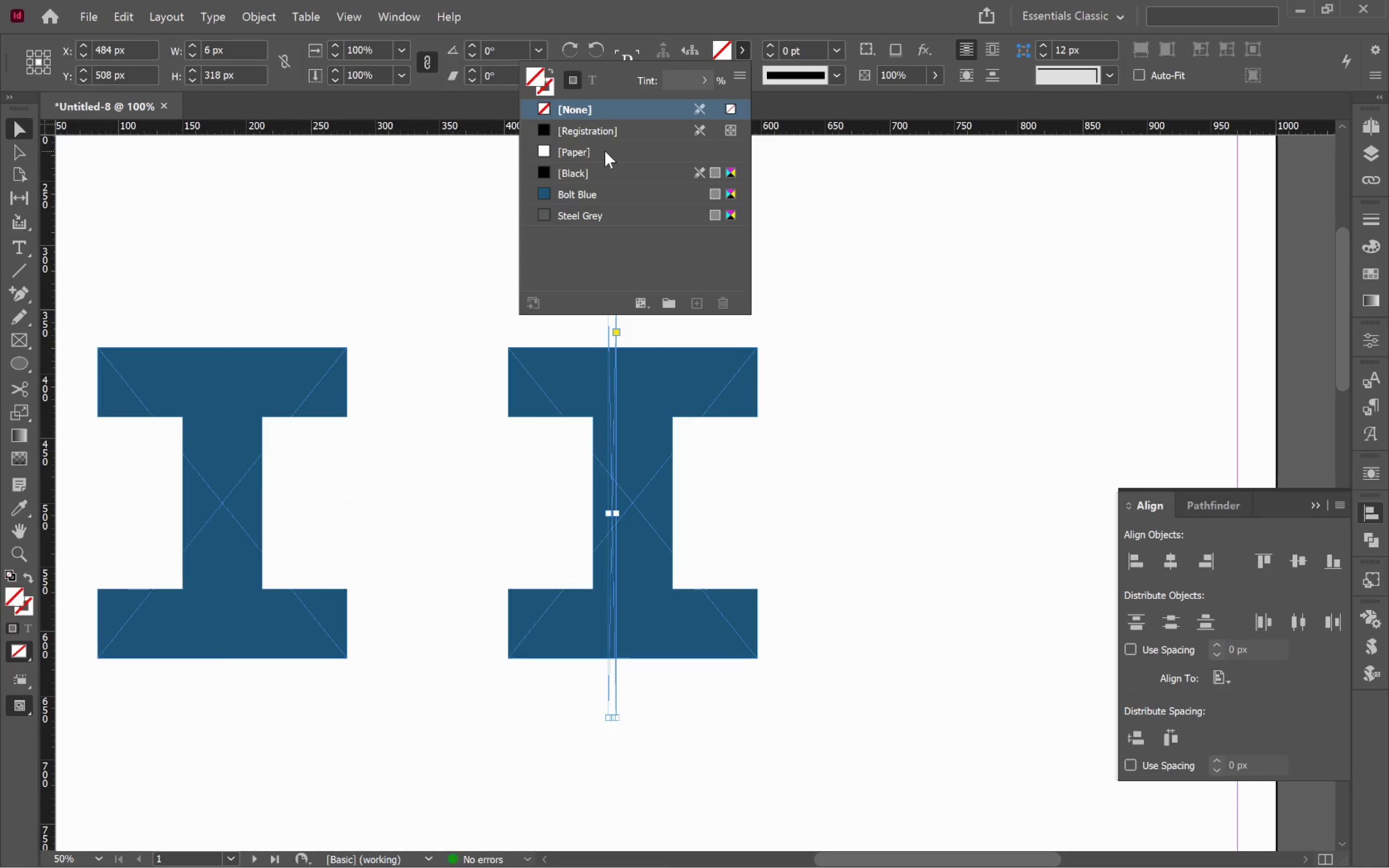 
left_click([602, 151])
 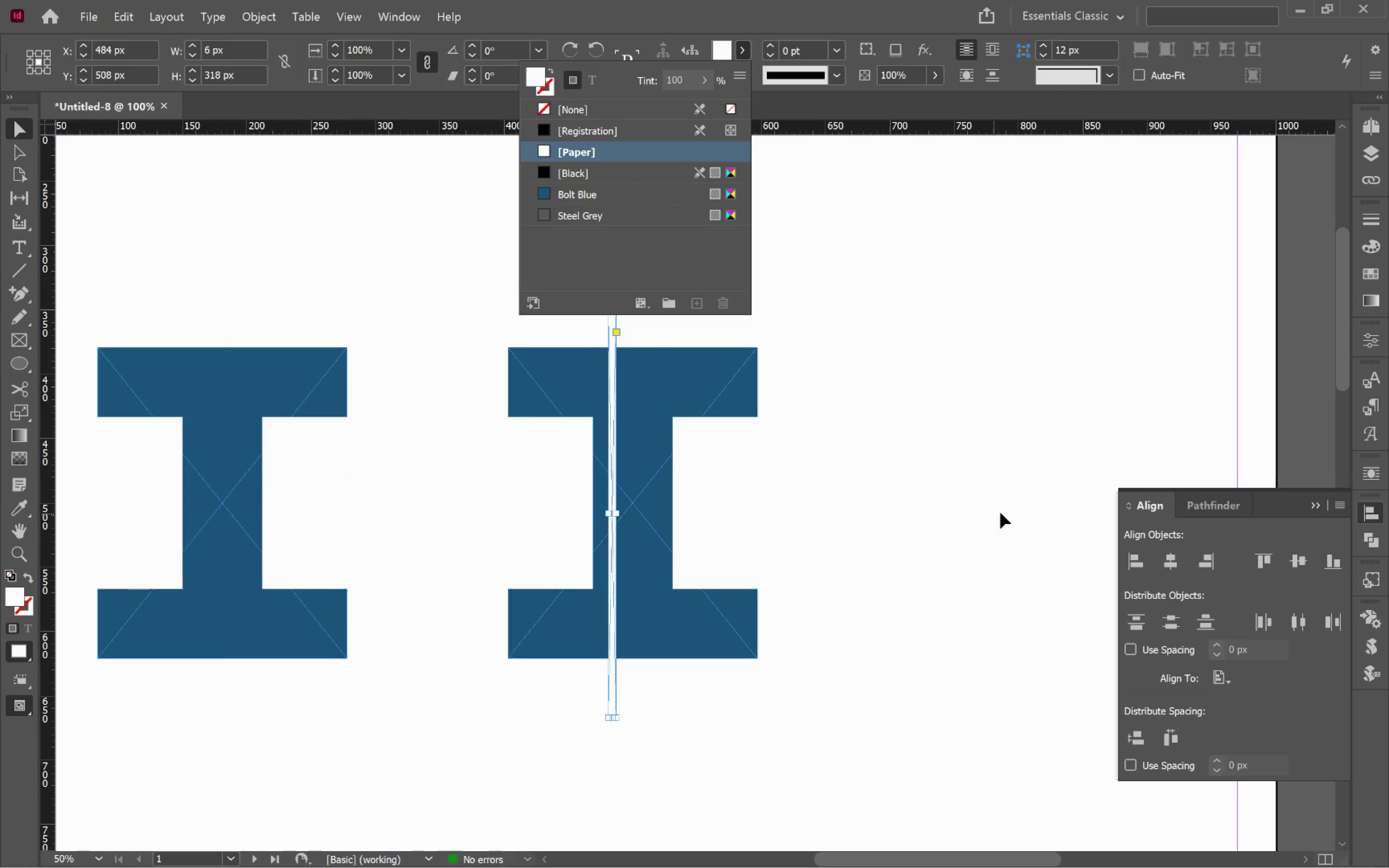 
left_click([938, 487])
 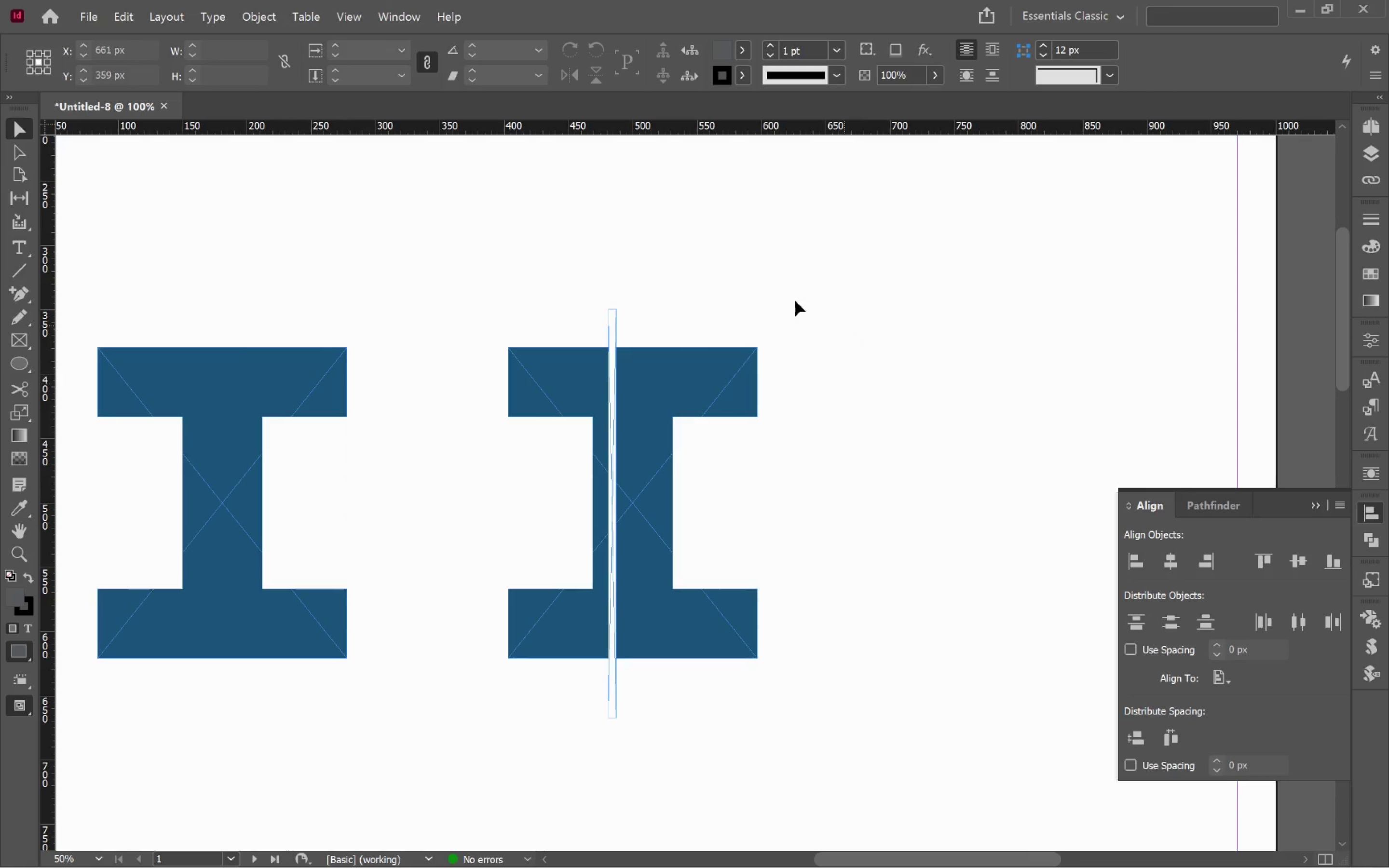 
hold_key(key=AltLeft, duration=0.8)
scroll: coordinate [630, 327], scroll_direction: up, amount: 2.0
 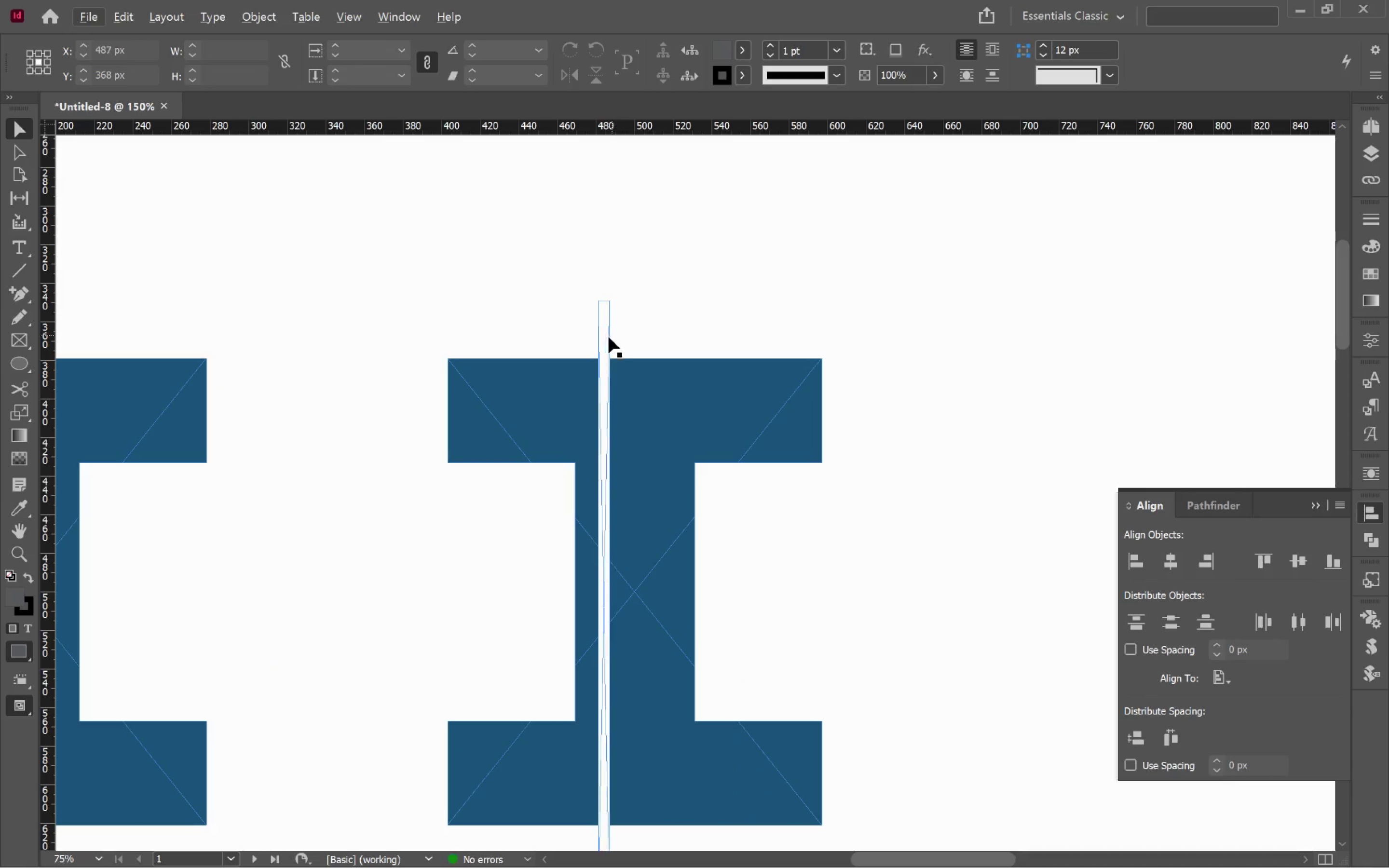 
left_click_drag(start_coordinate=[606, 338], to_coordinate=[630, 348])
 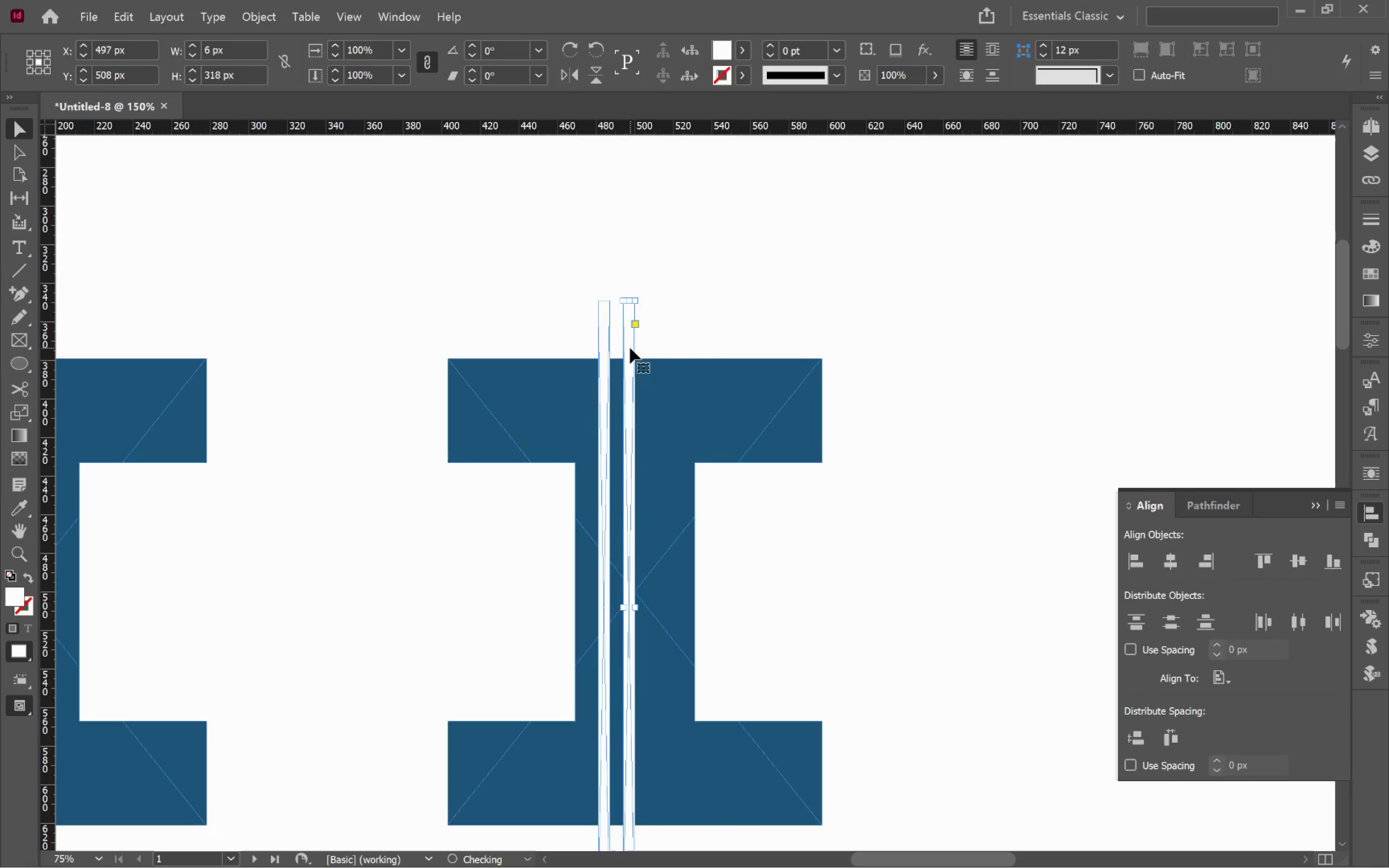 
hold_key(key=AltLeft, duration=2.54)
 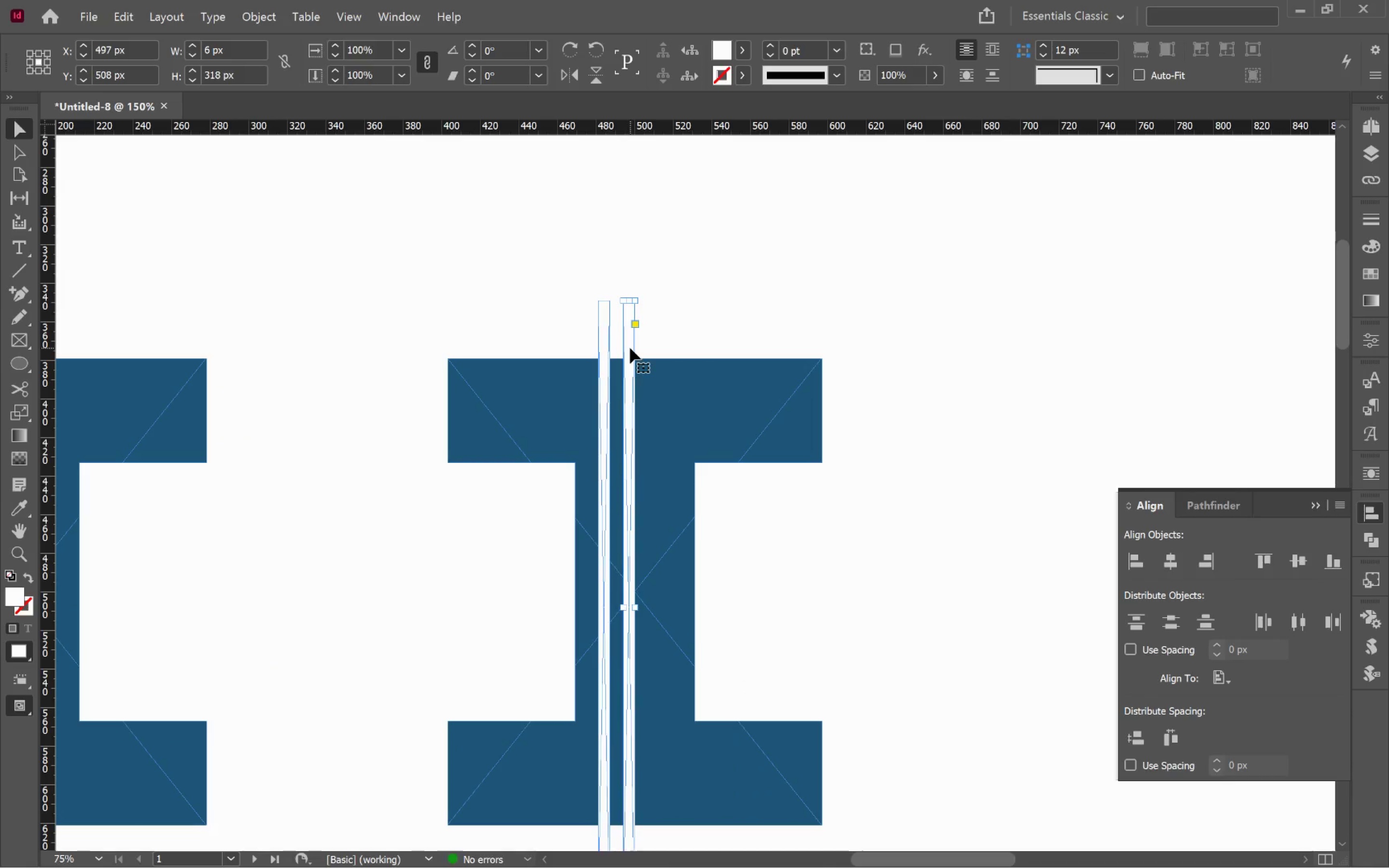 
hold_key(key=ShiftLeft, duration=2.43)
 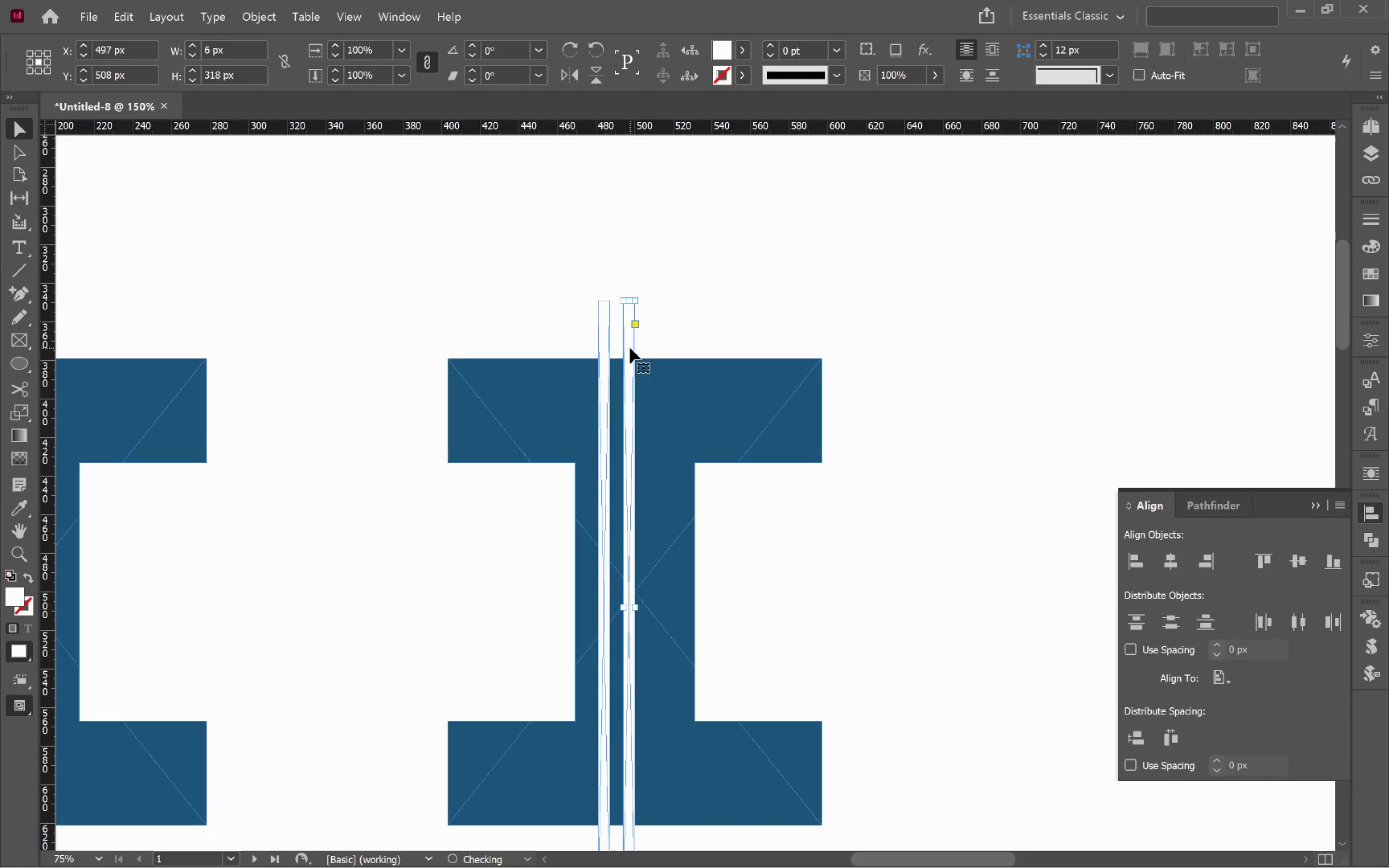 
hold_key(key=ControlLeft, duration=0.56)
 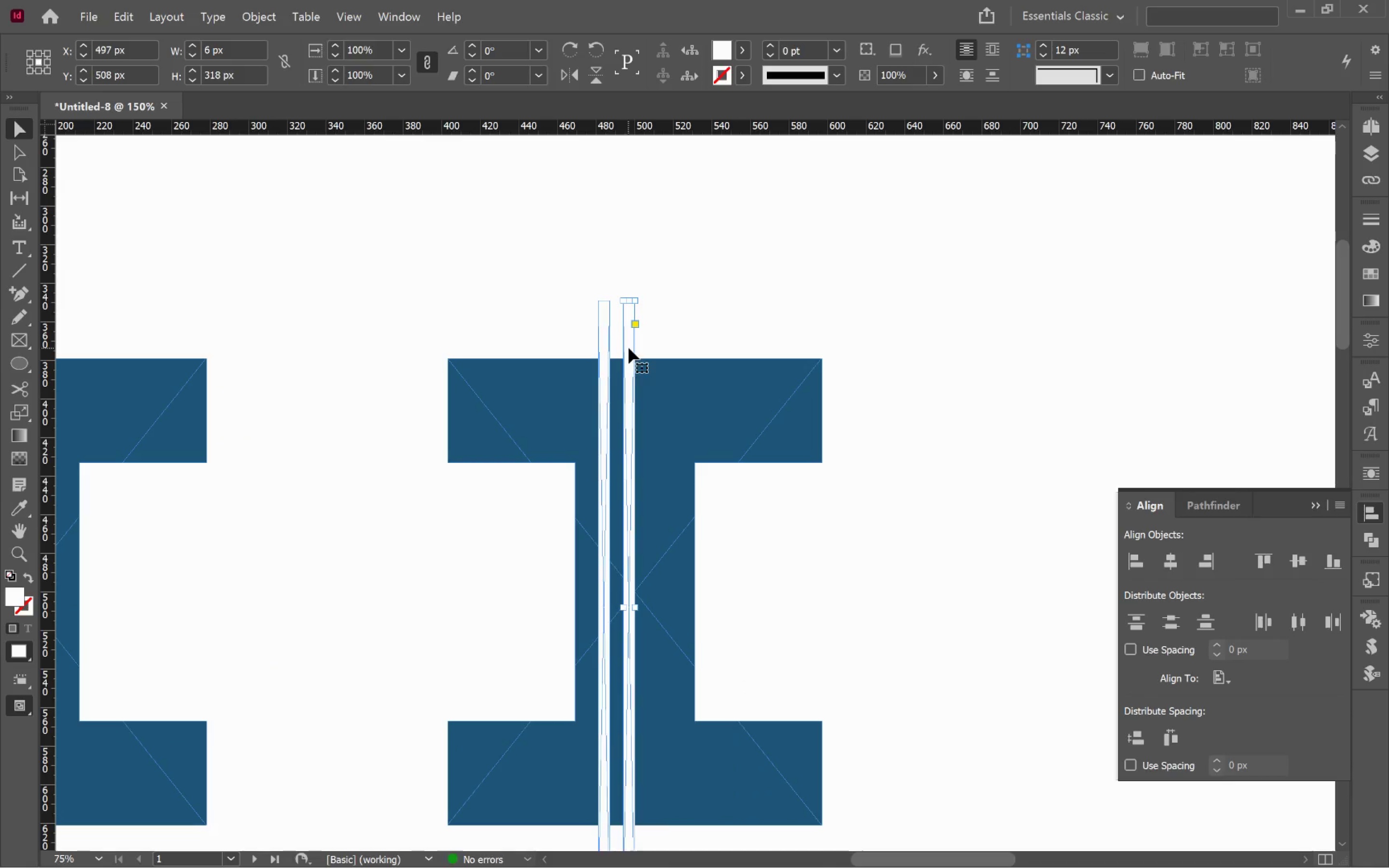 
hold_key(key=AltLeft, duration=1.6)
left_click_drag(start_coordinate=[628, 348], to_coordinate=[656, 352])
 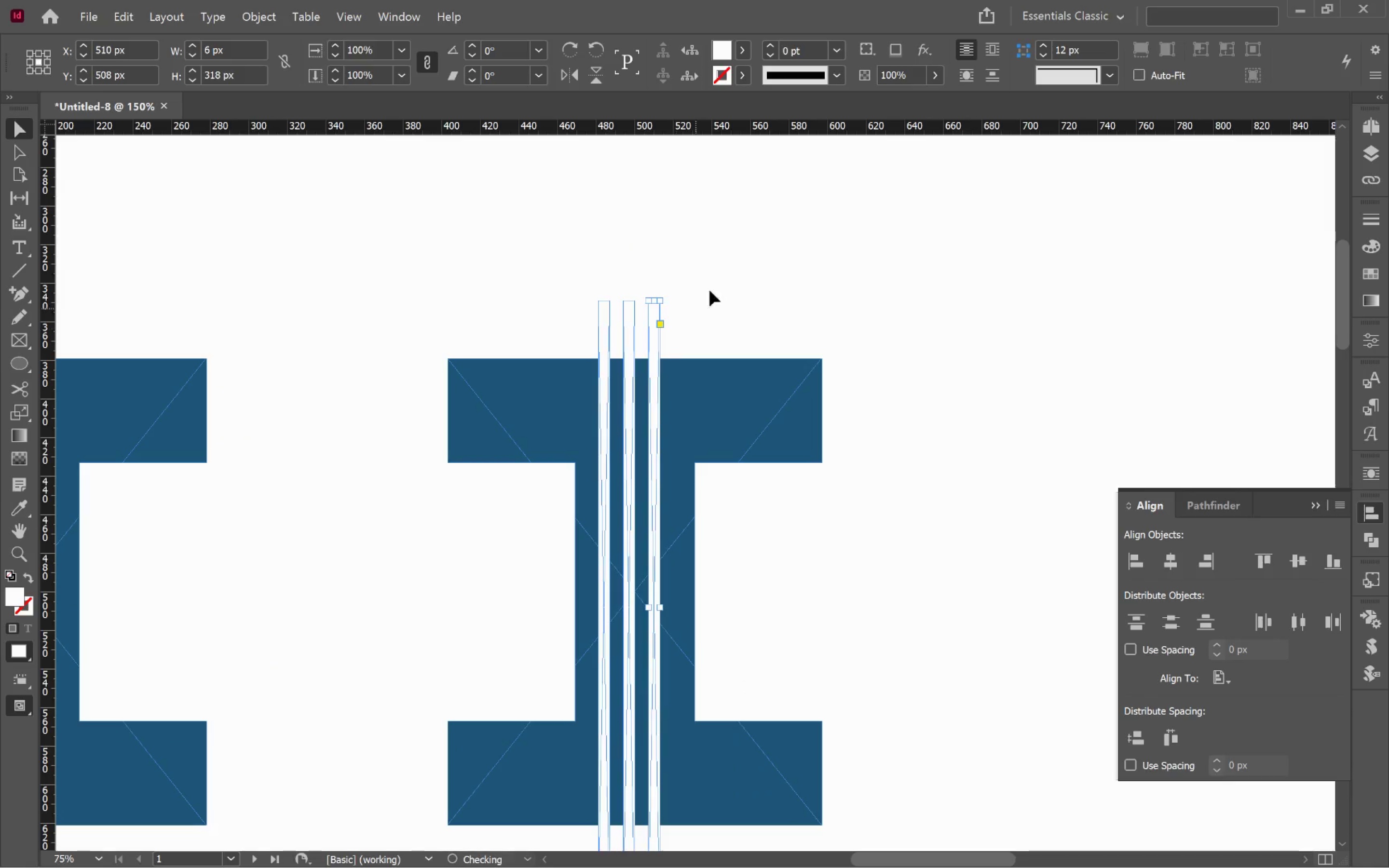 
hold_key(key=ShiftLeft, duration=1.34)
 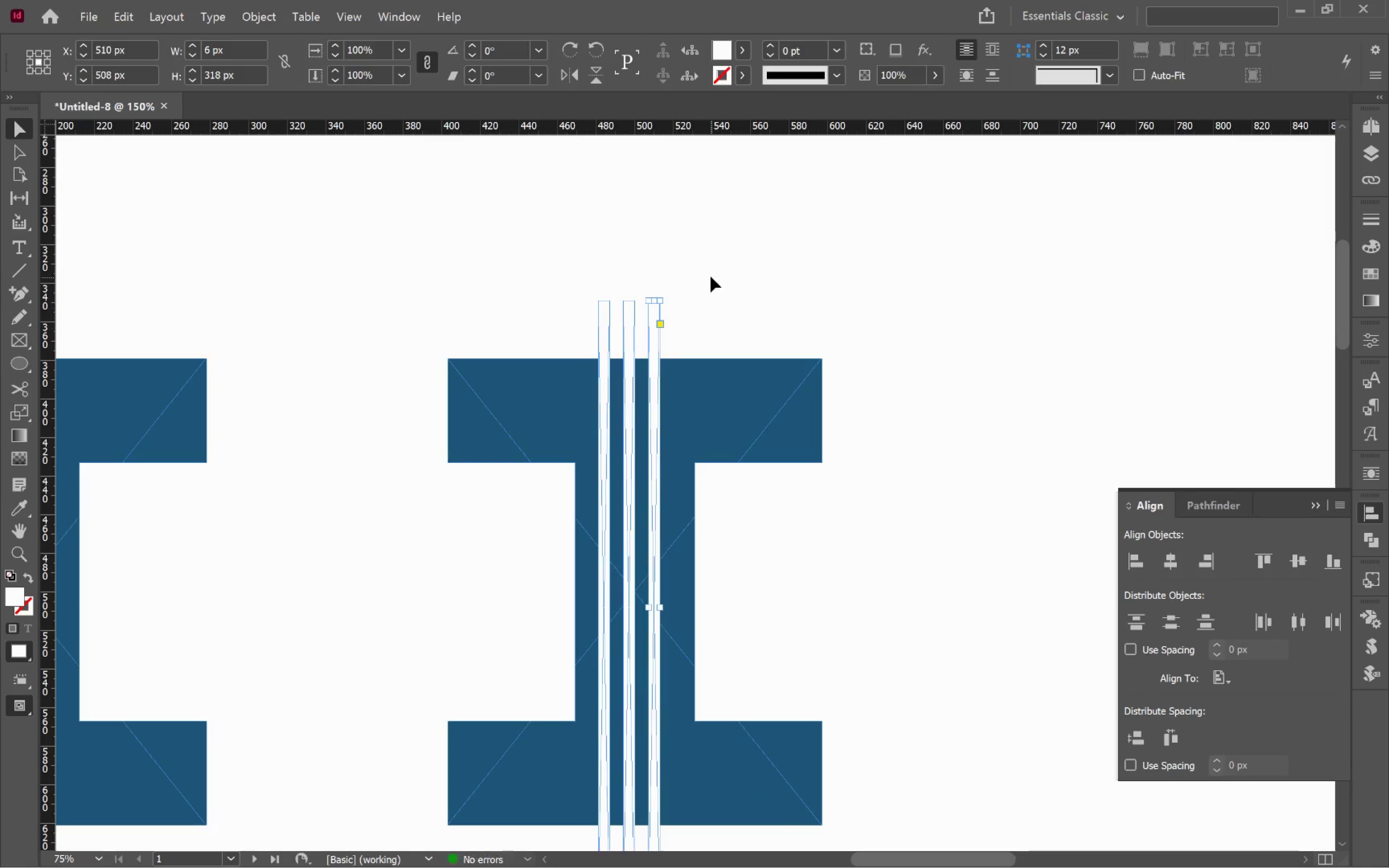 
left_click_drag(start_coordinate=[710, 274], to_coordinate=[573, 330])
 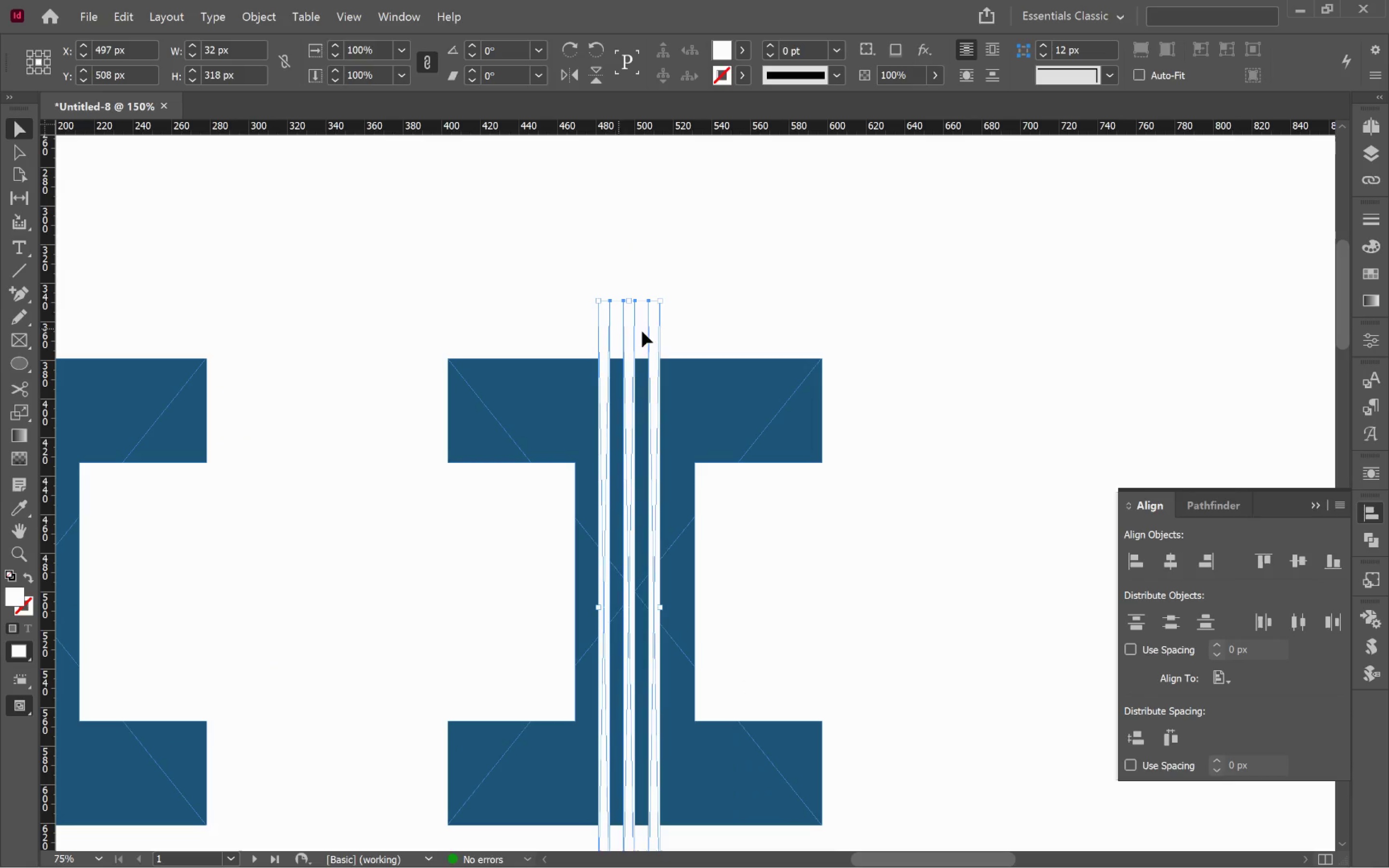 
key(Control+G)
 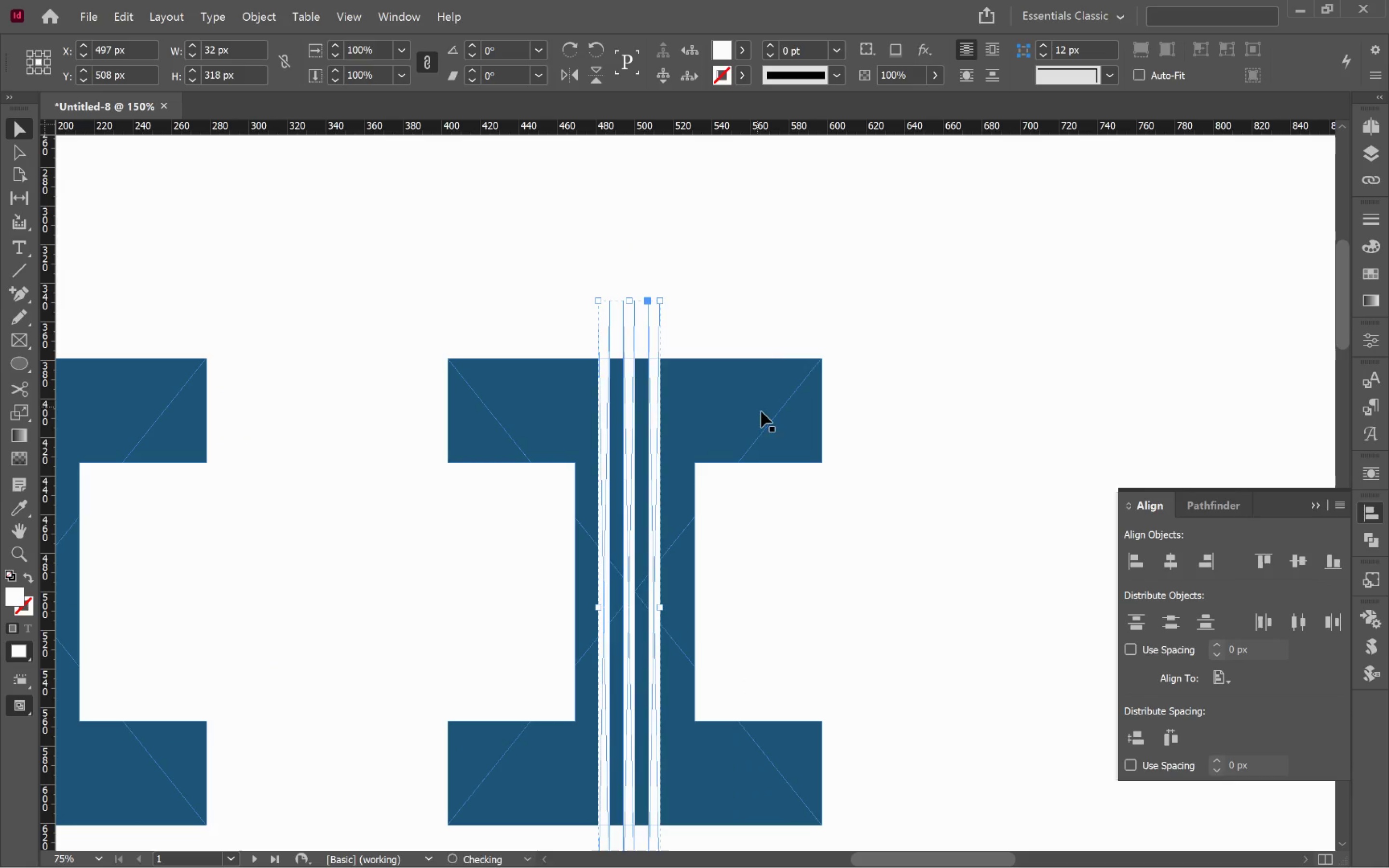 
hold_key(key=ShiftLeft, duration=0.32)
left_click([767, 423])
 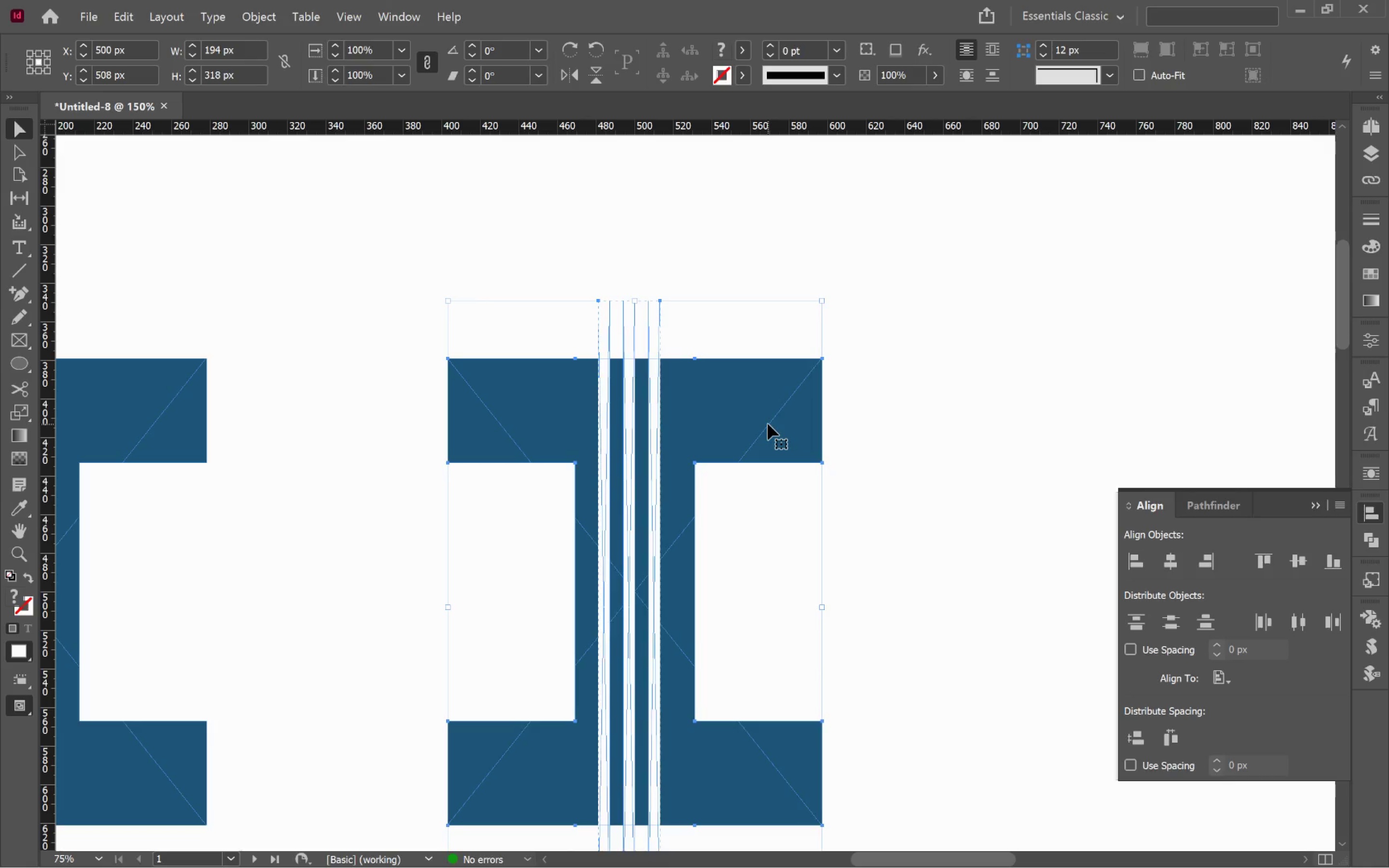 
left_click([768, 424])
 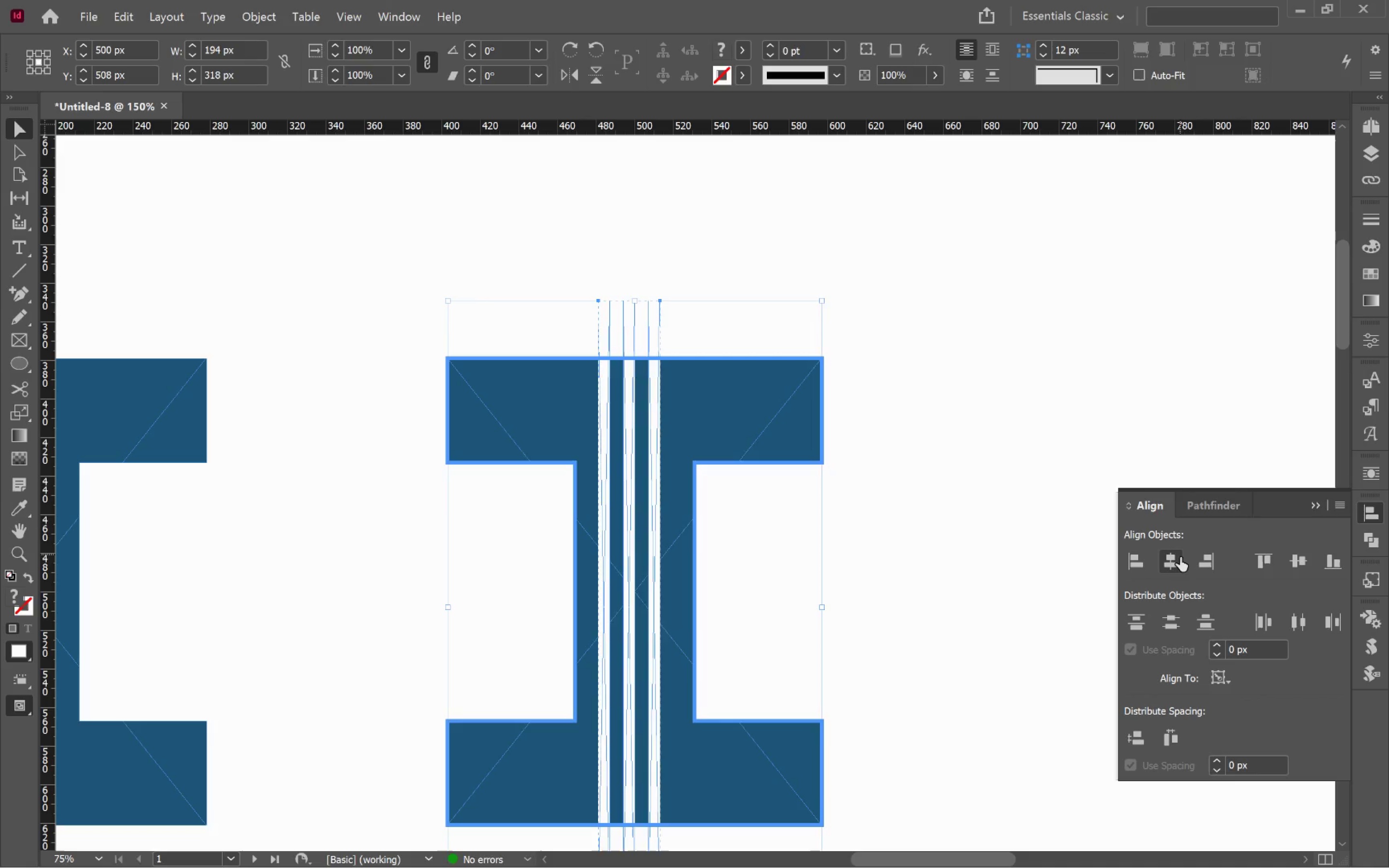 
left_click([1179, 563])
 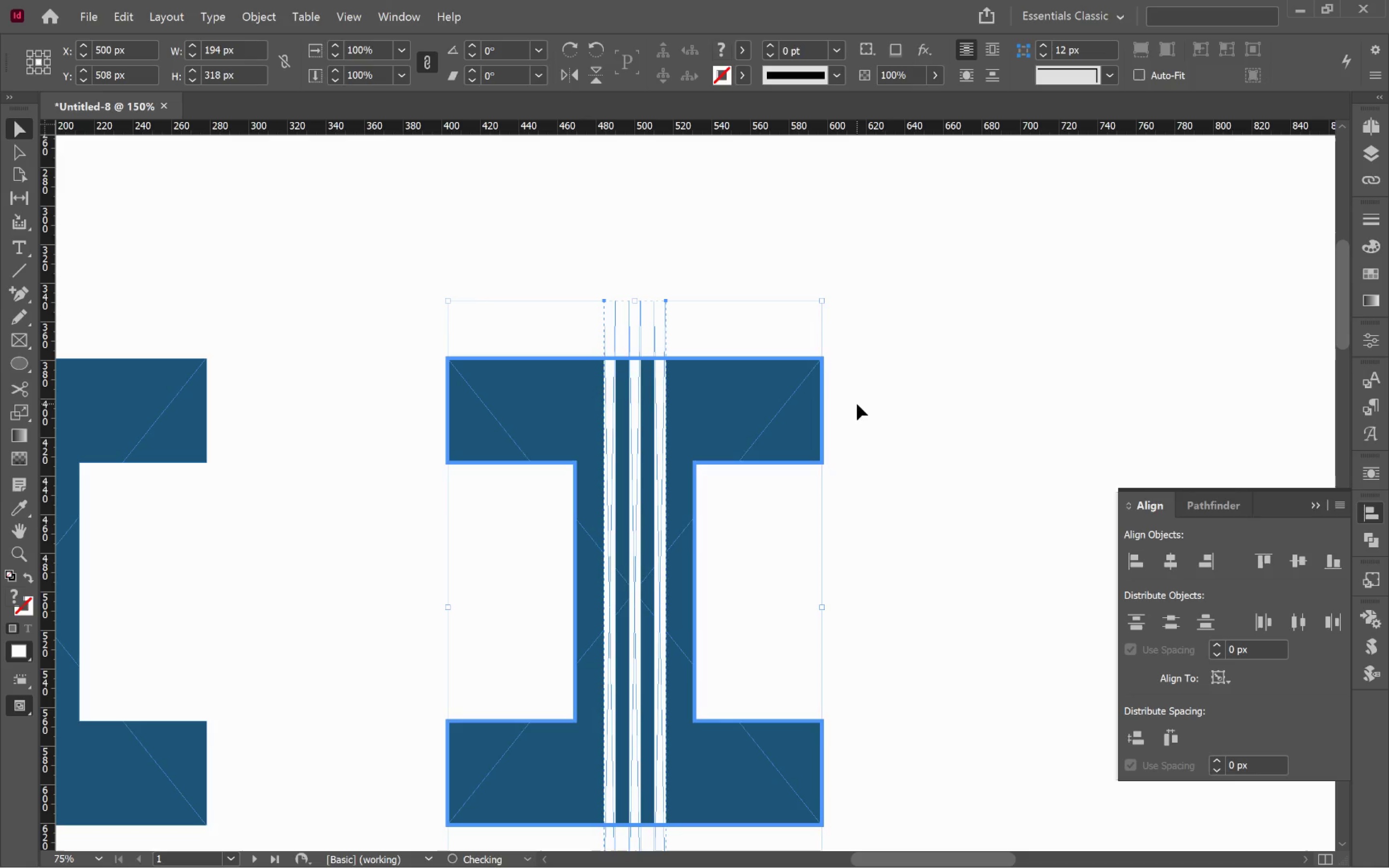 
left_click([961, 409])
 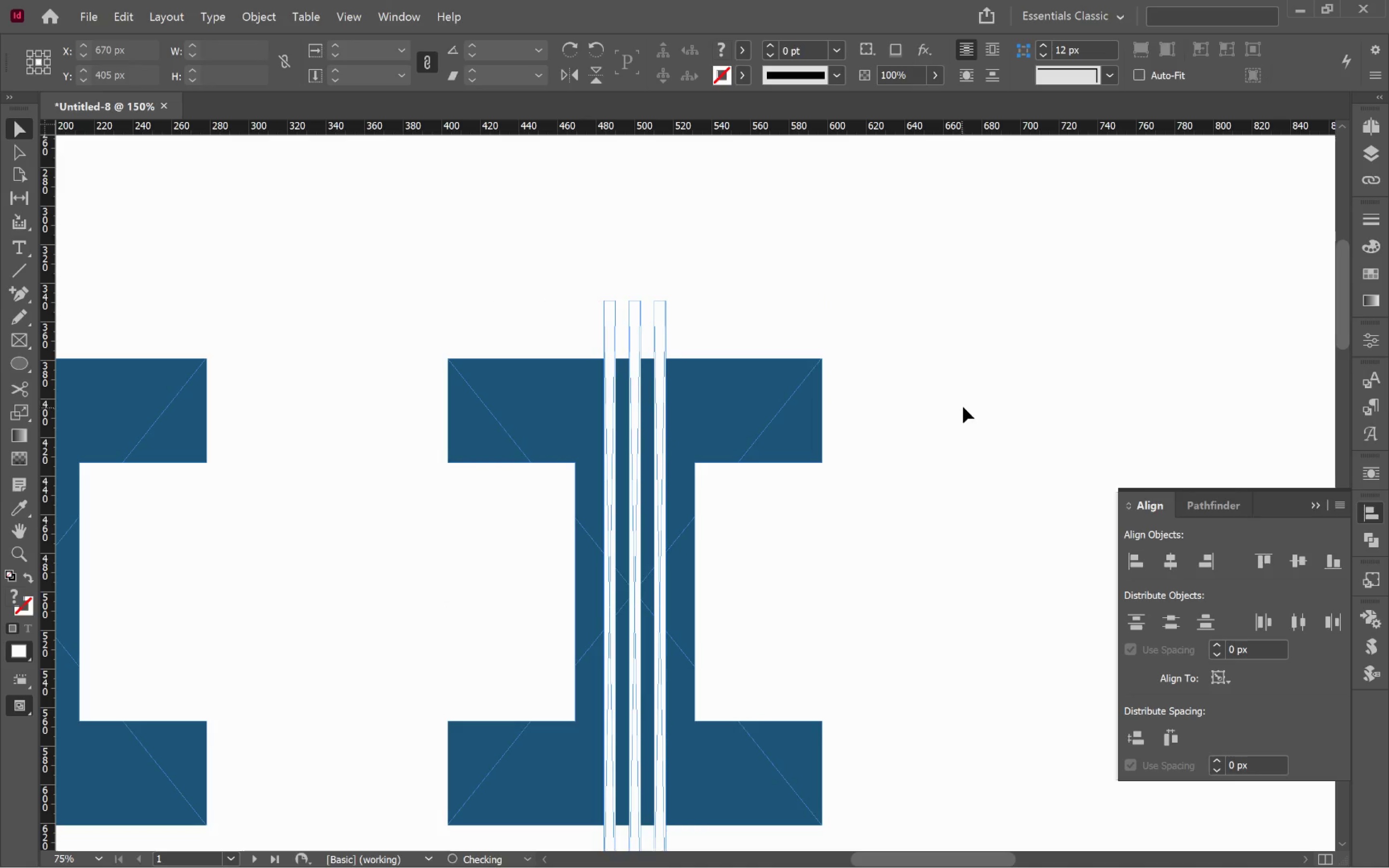 
key(W)
 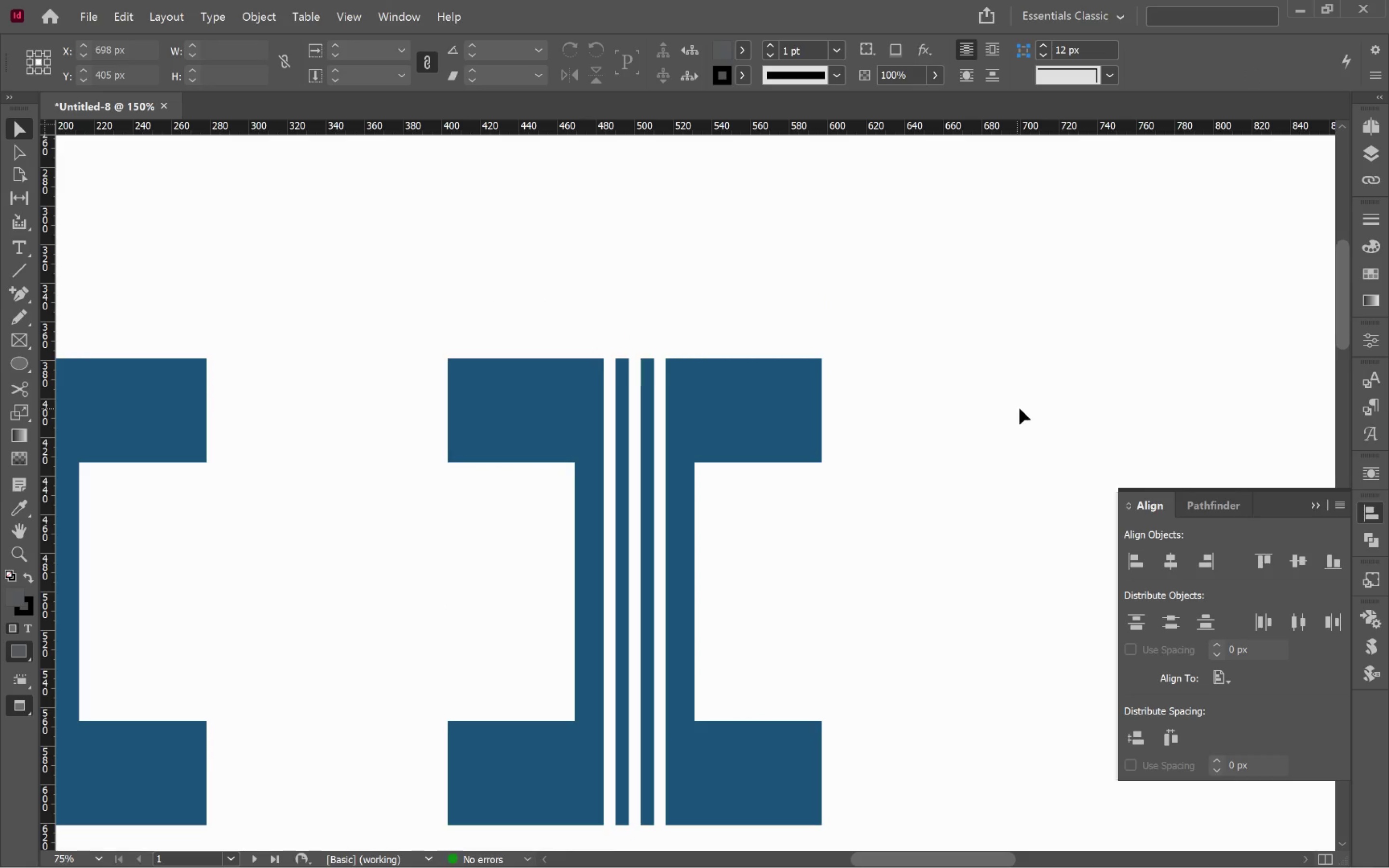 
hold_key(key=AltLeft, duration=0.62)
scroll: coordinate [1021, 406], scroll_direction: down, amount: 1.0
 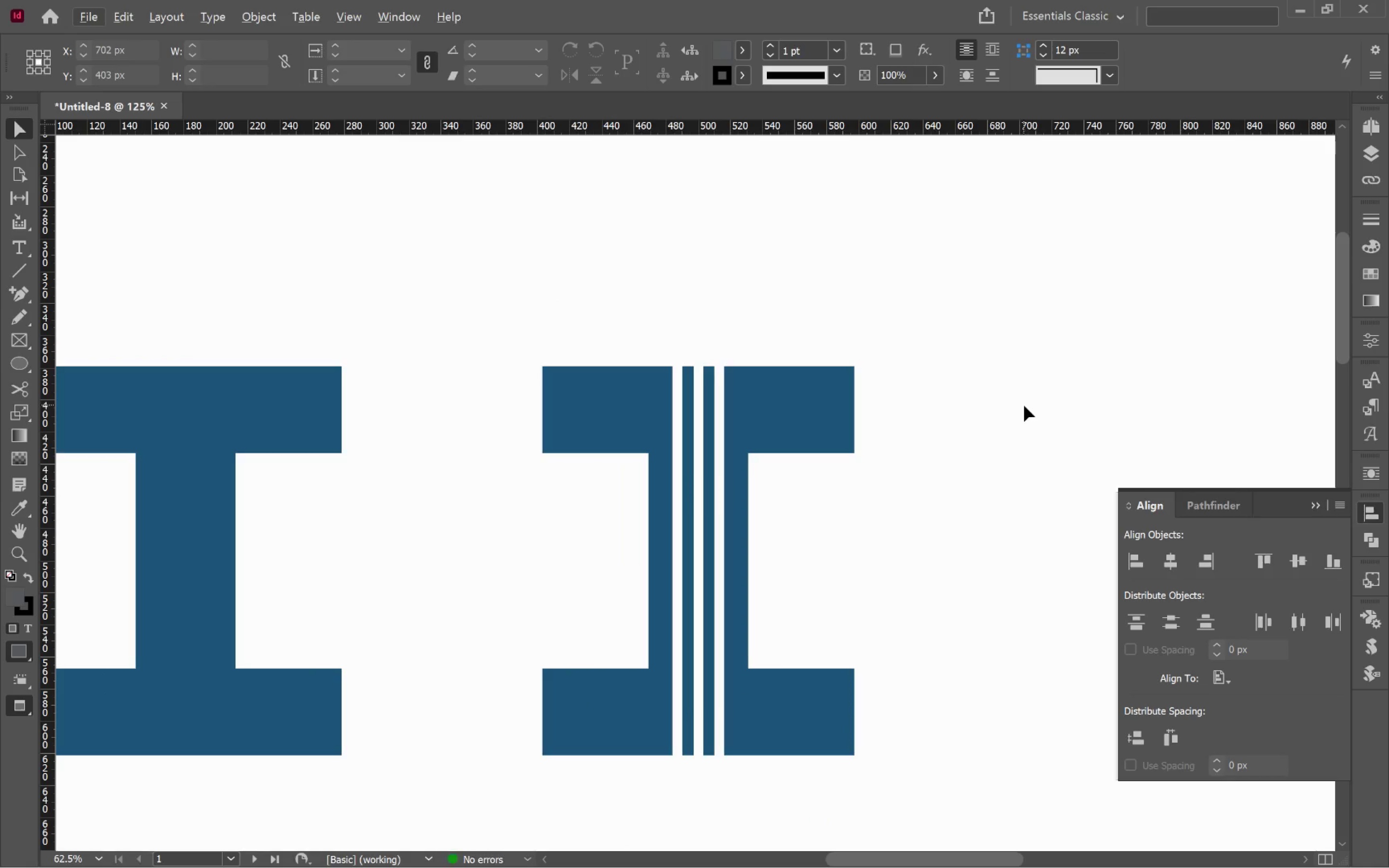 
hold_key(key=Space, duration=1.51)
 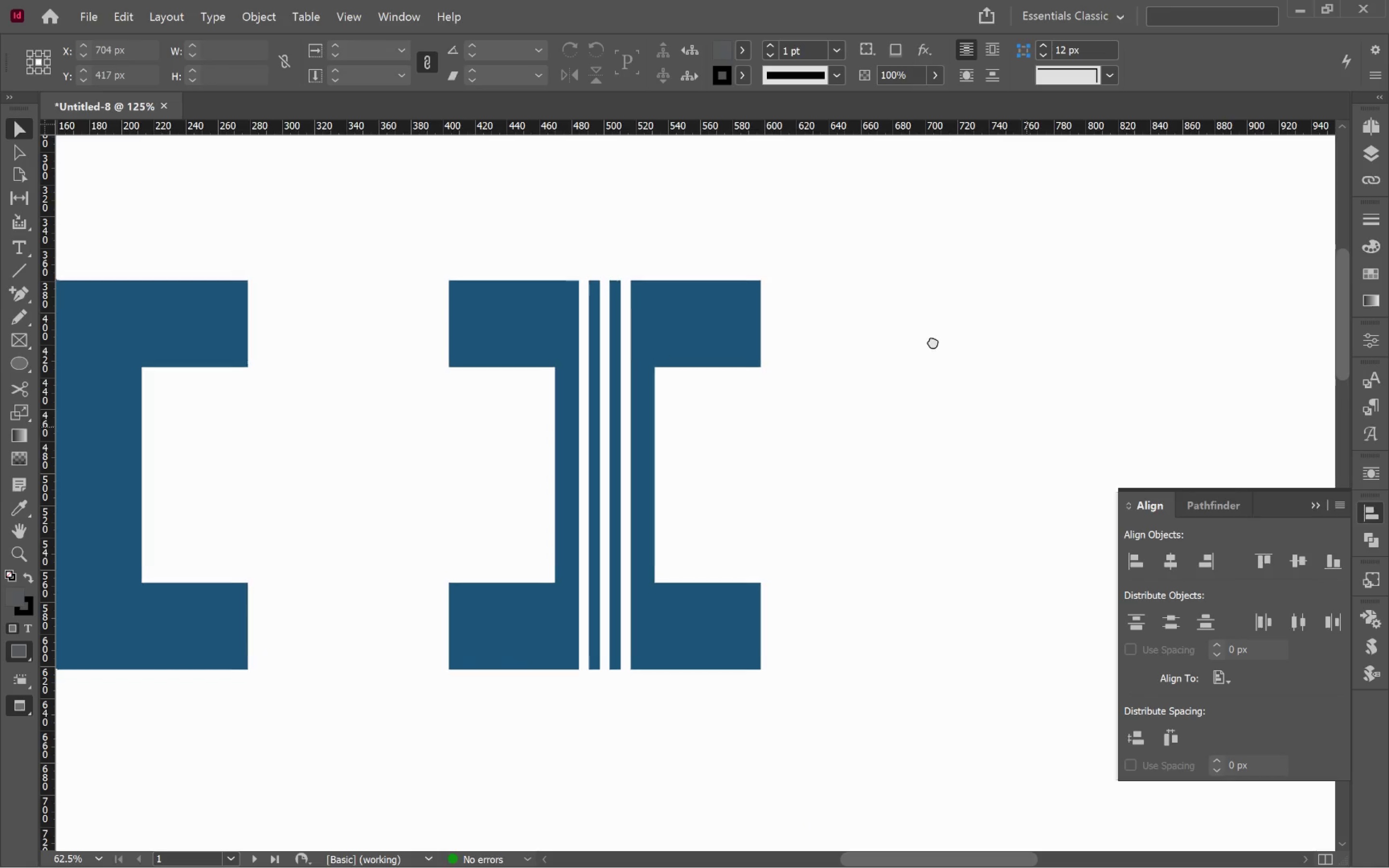 
left_click_drag(start_coordinate=[1026, 427], to_coordinate=[943, 348])
 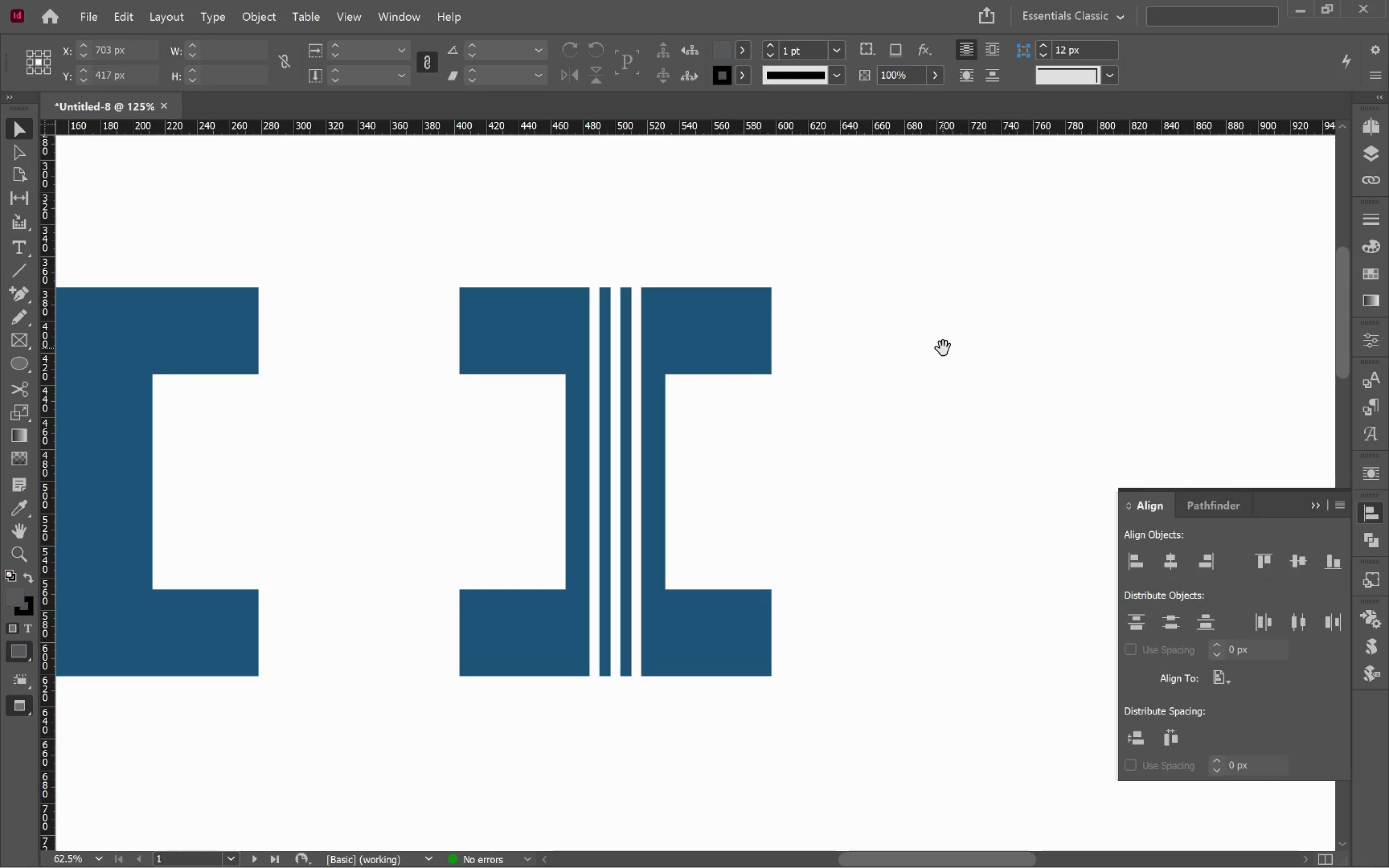 
hold_key(key=Space, duration=1.51)
 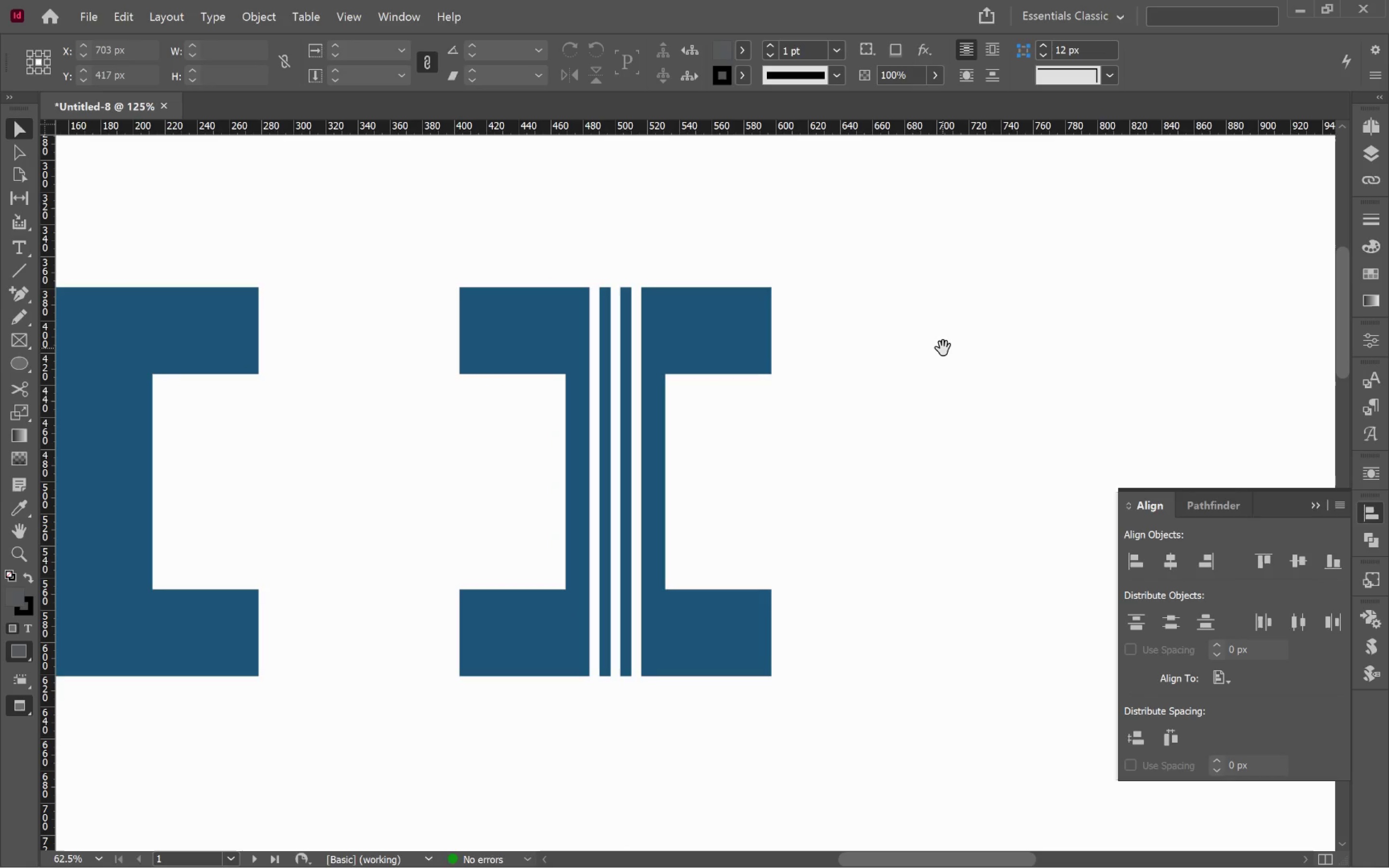 
hold_key(key=Space, duration=0.44)
 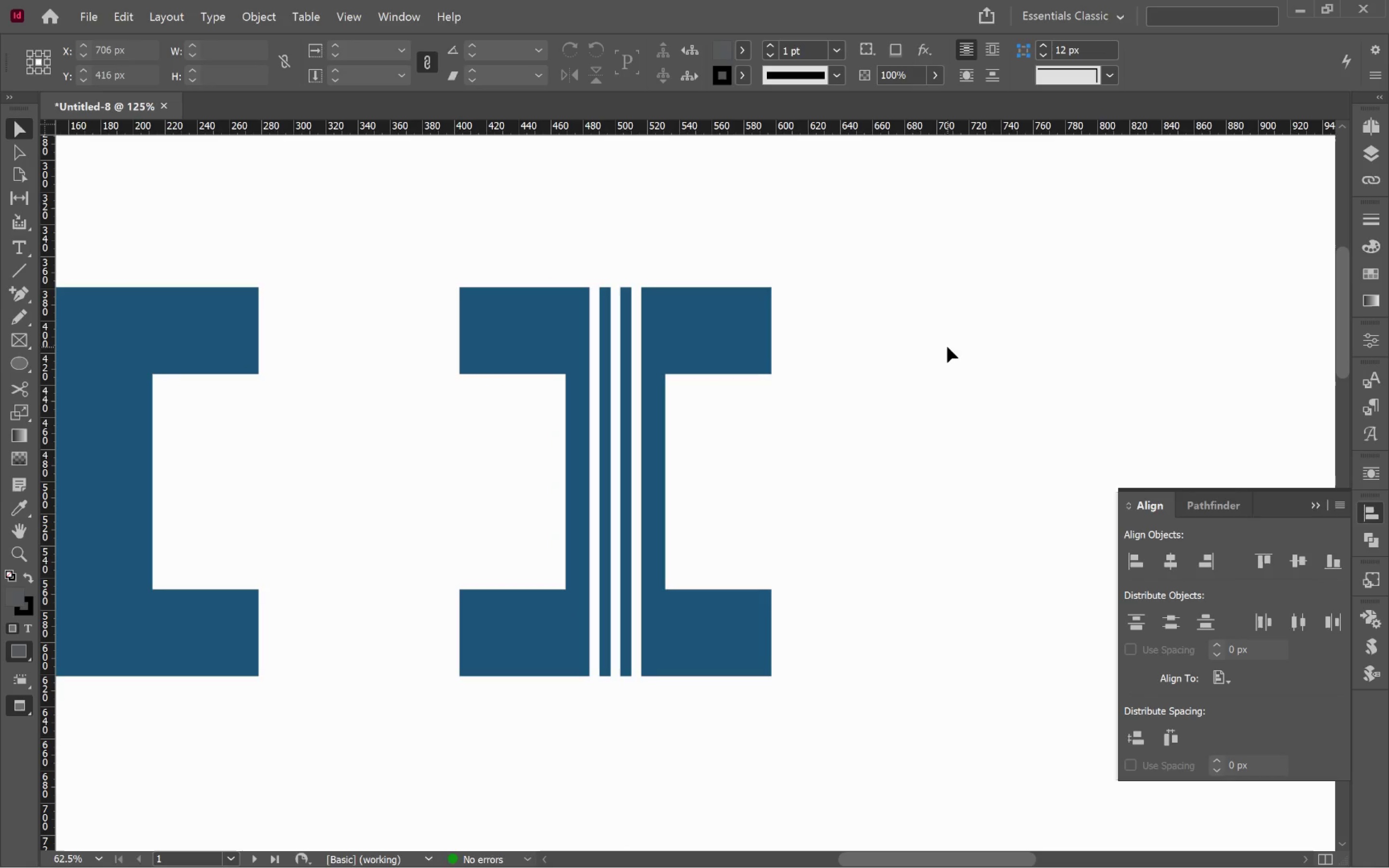 
key(W)
 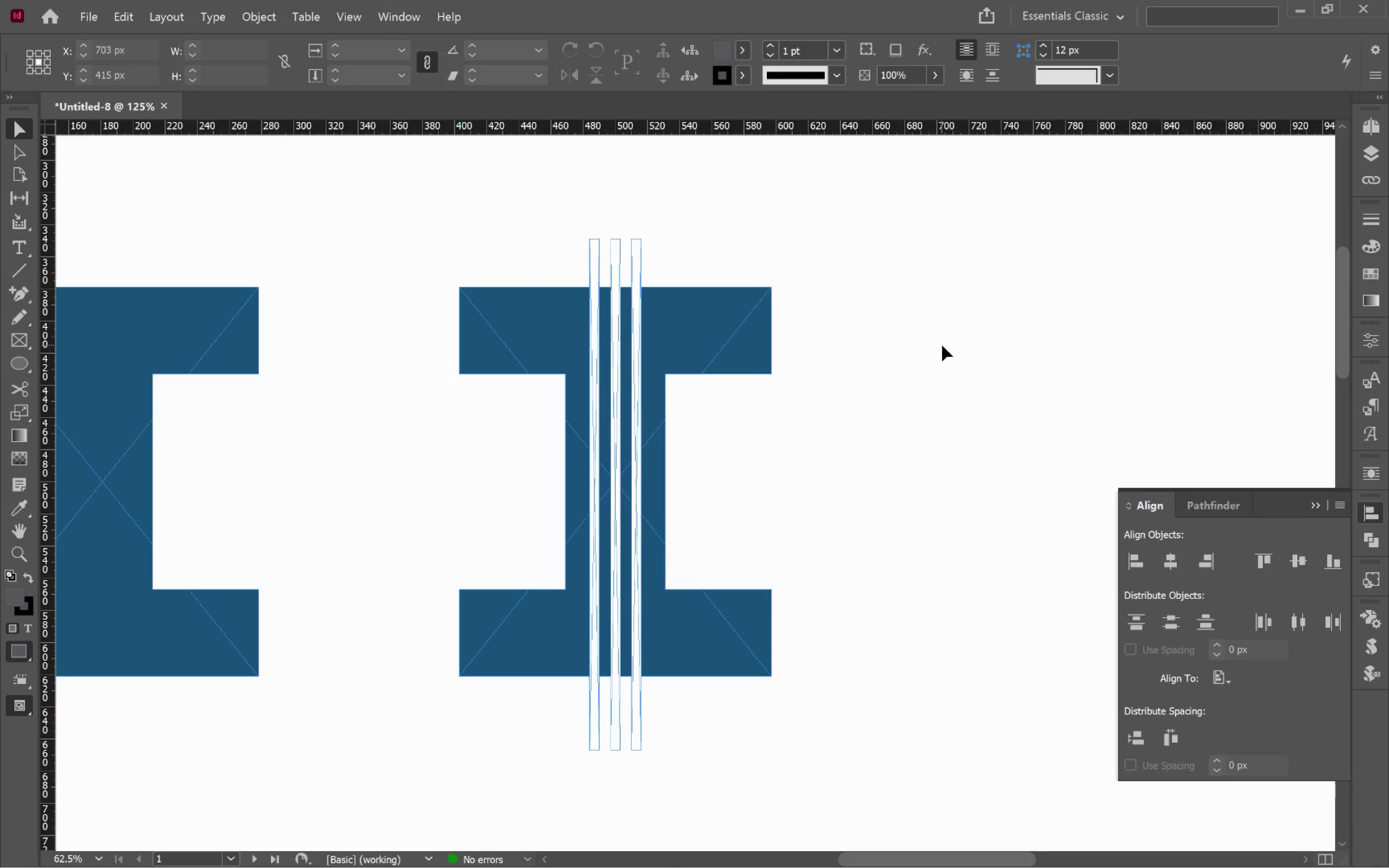 
left_click([942, 344])
 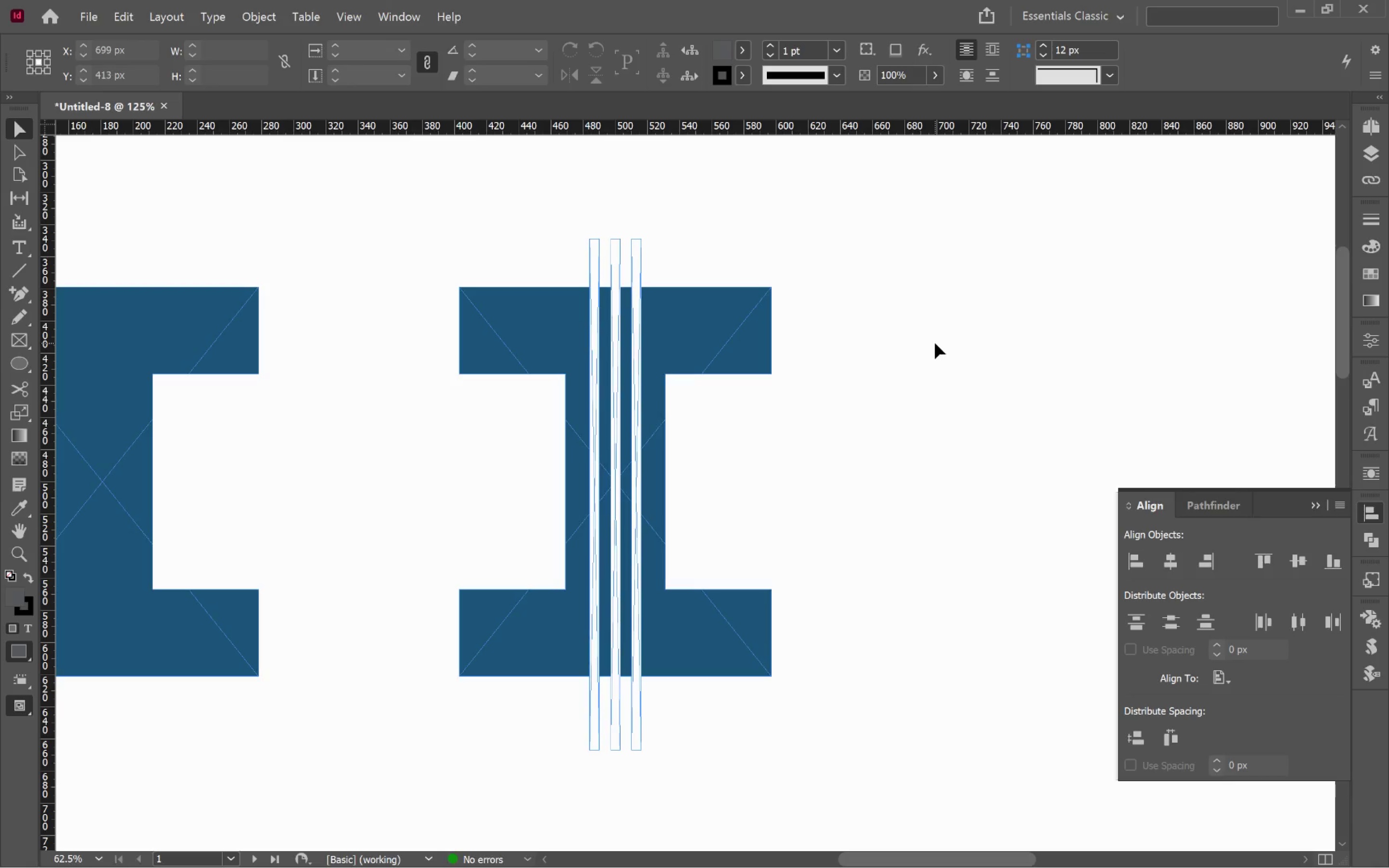 
key(W)
 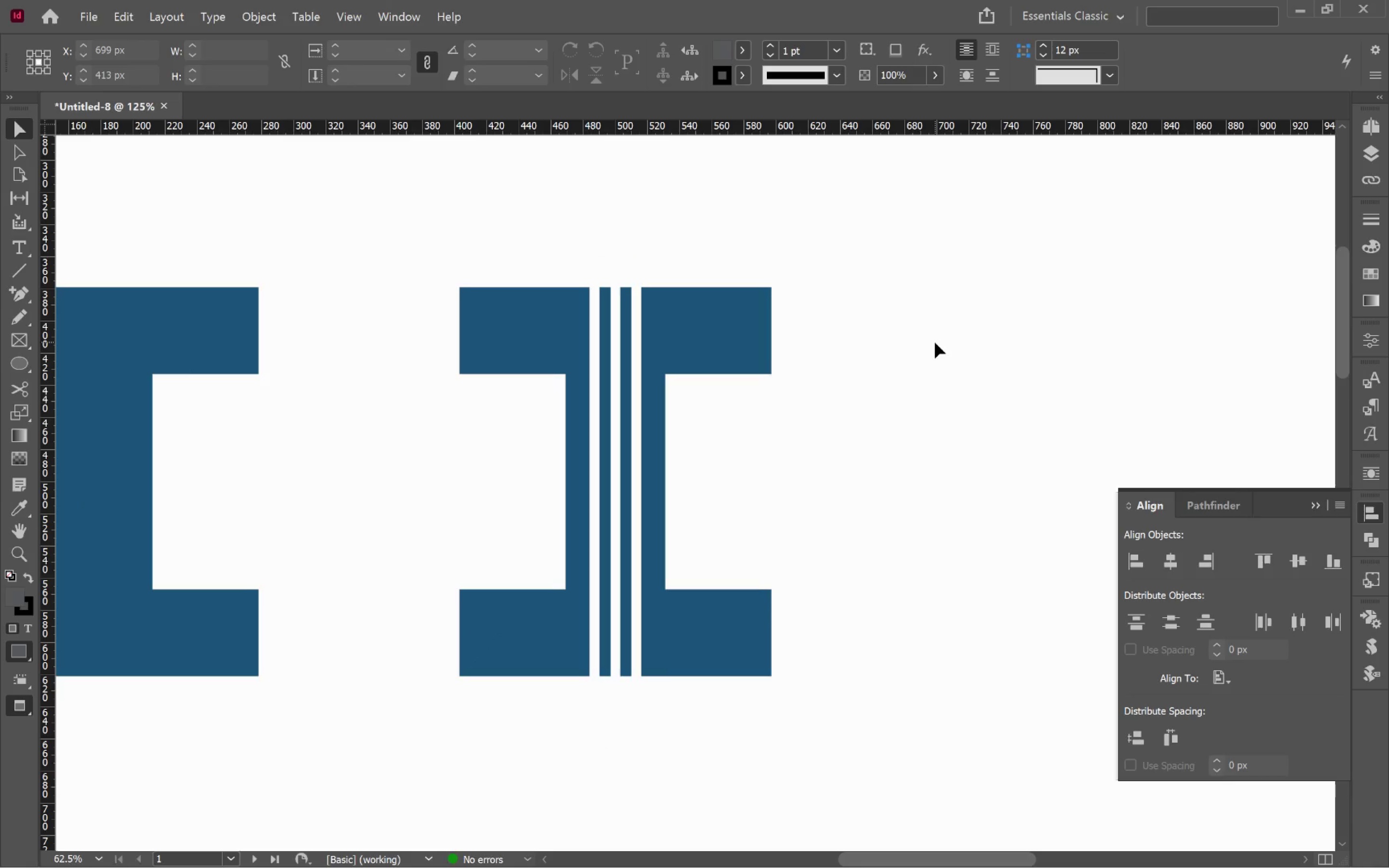 
wait(11.89)
 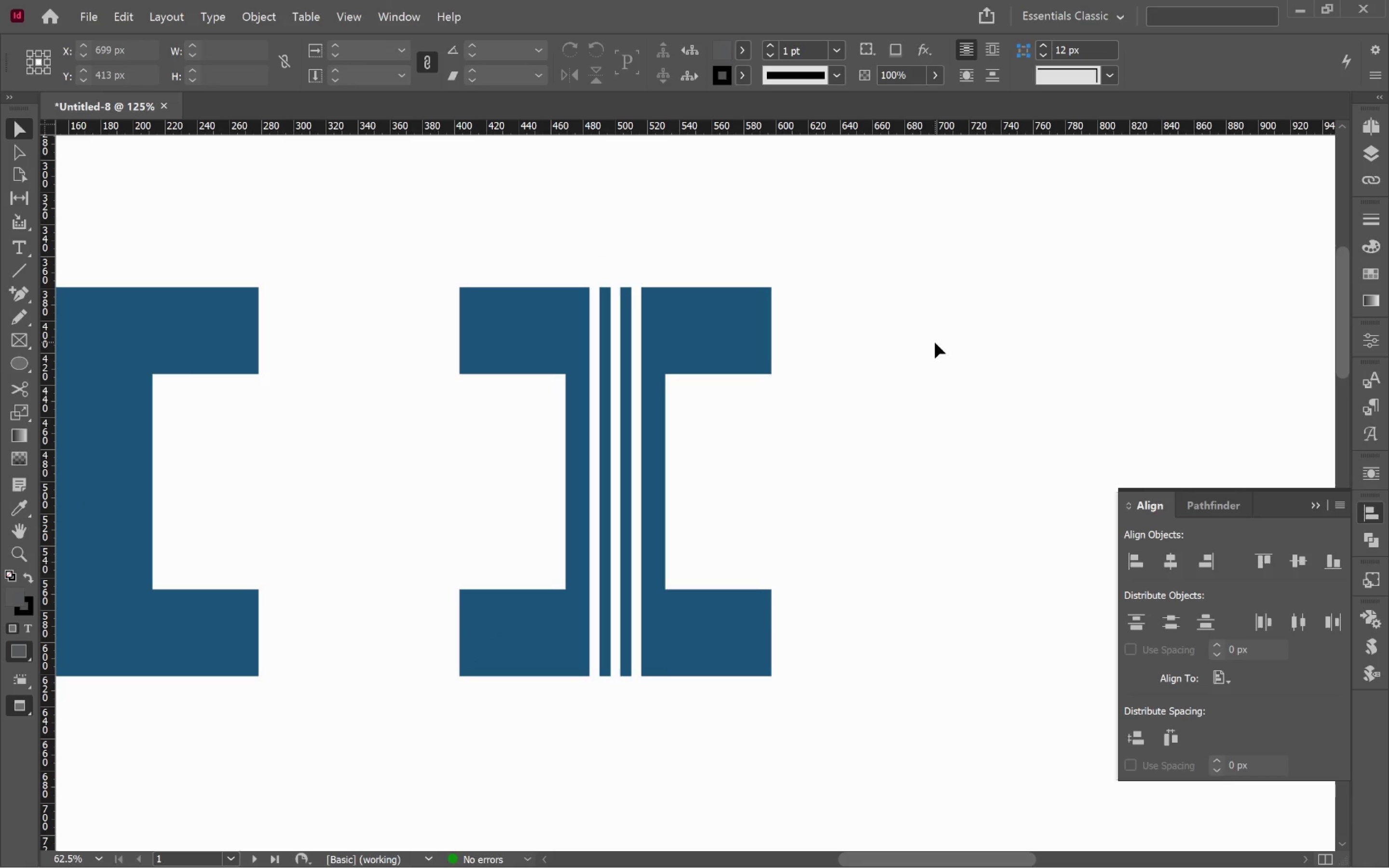 
left_click([622, 381])
 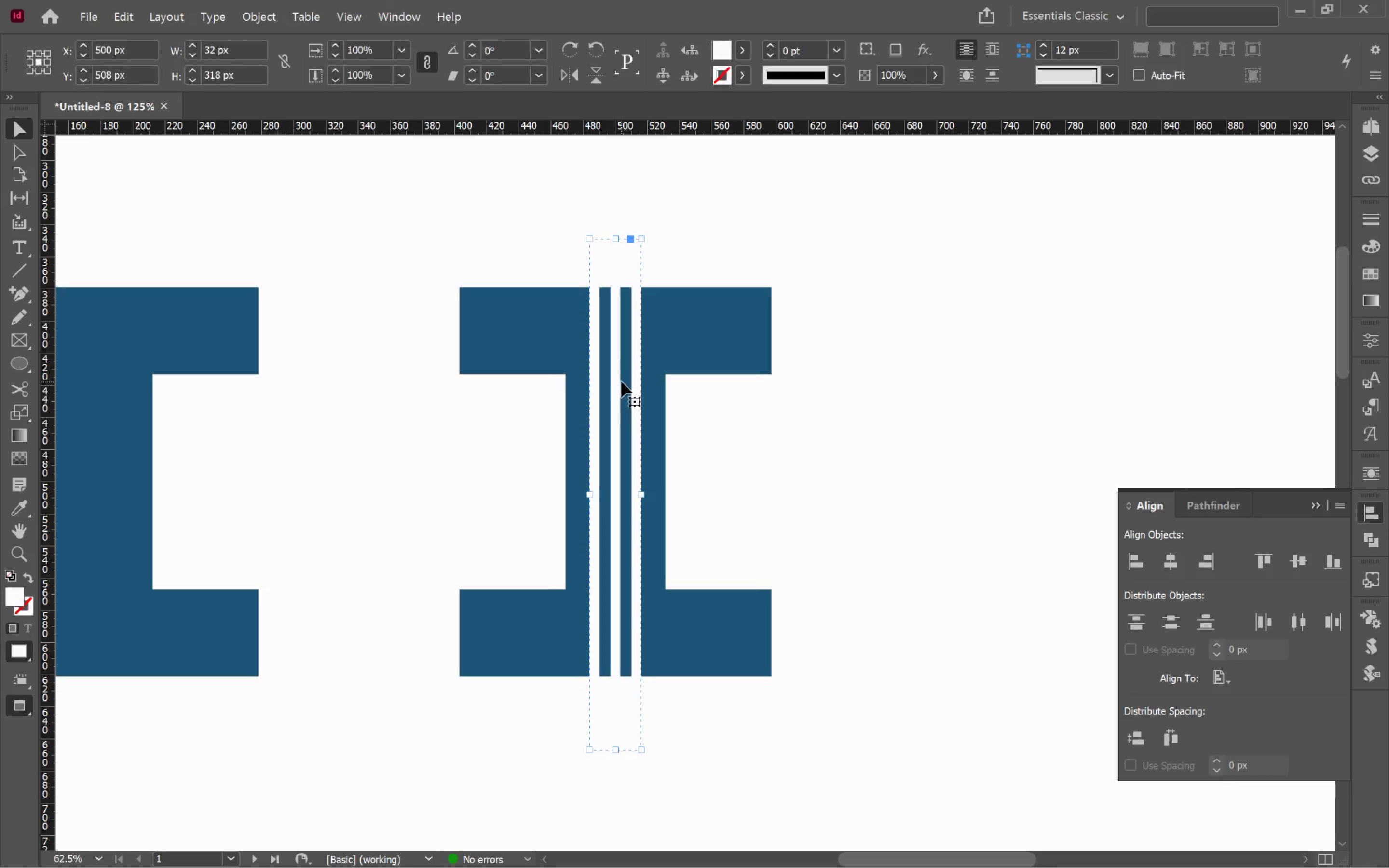 
hold_key(key=AltLeft, duration=0.68)
scroll: coordinate [621, 373], scroll_direction: down, amount: 2.0
 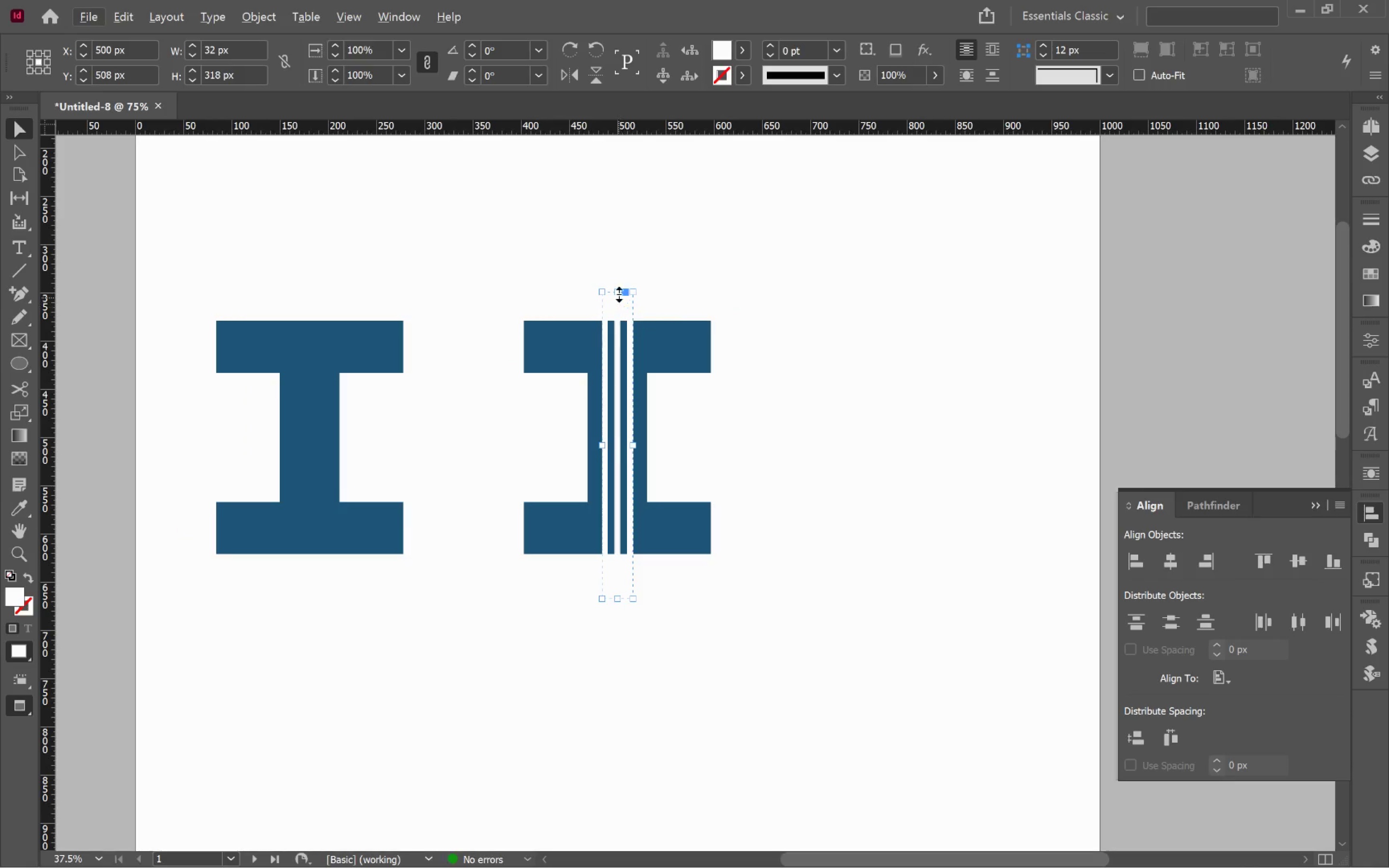 
left_click_drag(start_coordinate=[618, 291], to_coordinate=[611, 212])
 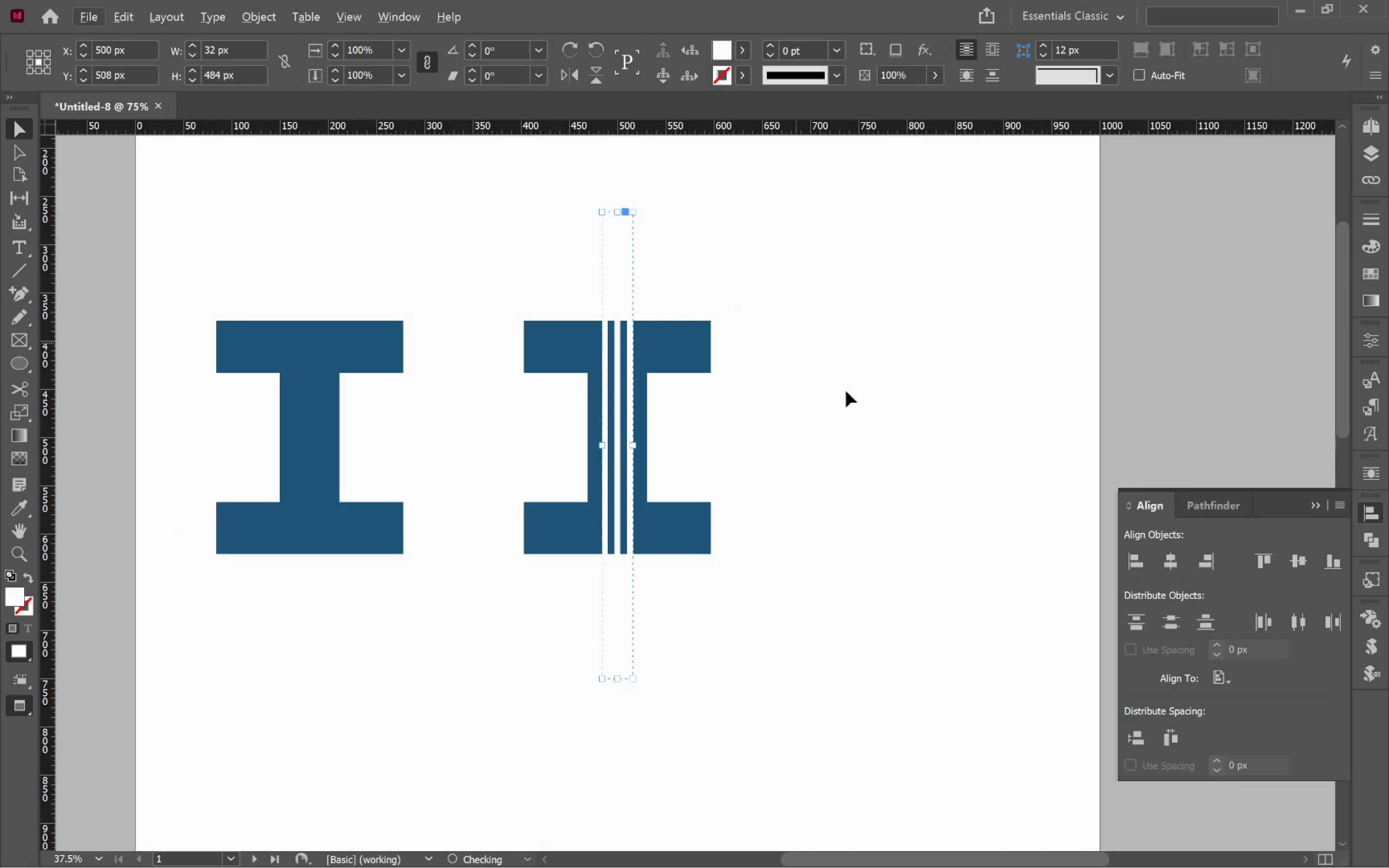 
hold_key(key=AltLeft, duration=0.96)
 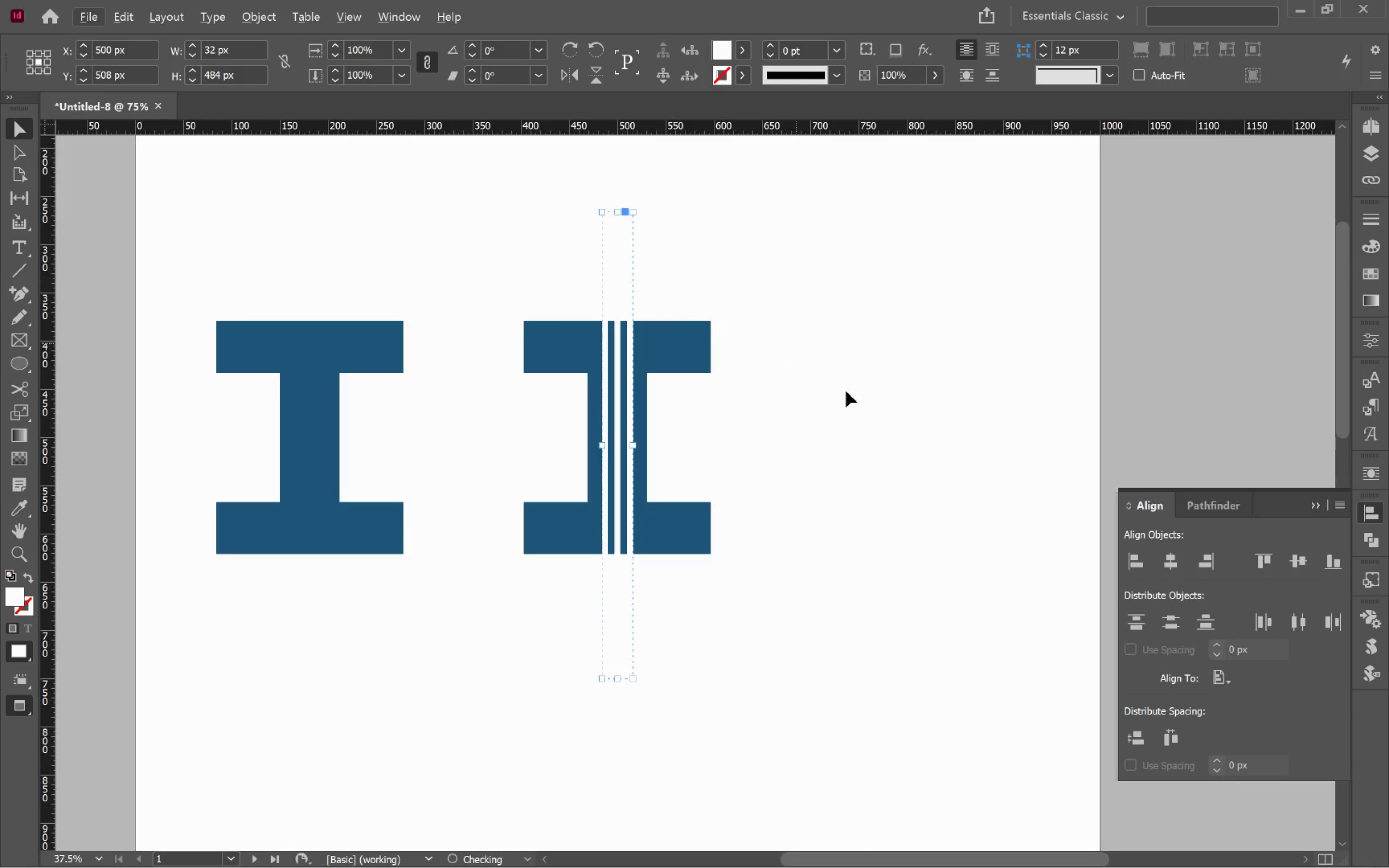 
left_click([869, 420])
 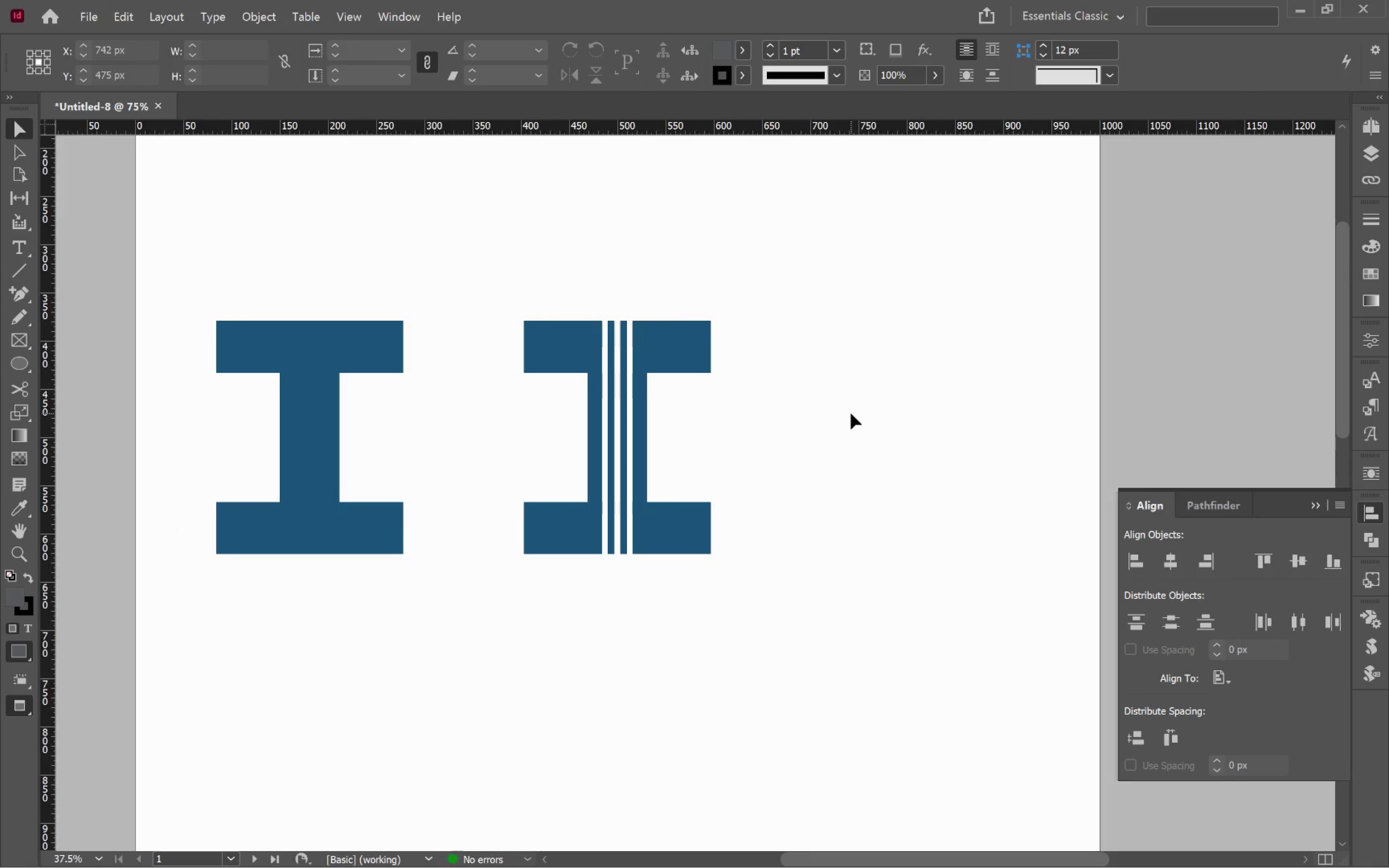 
hold_key(key=AltLeft, duration=0.54)
scroll: coordinate [853, 414], scroll_direction: down, amount: 2.0
 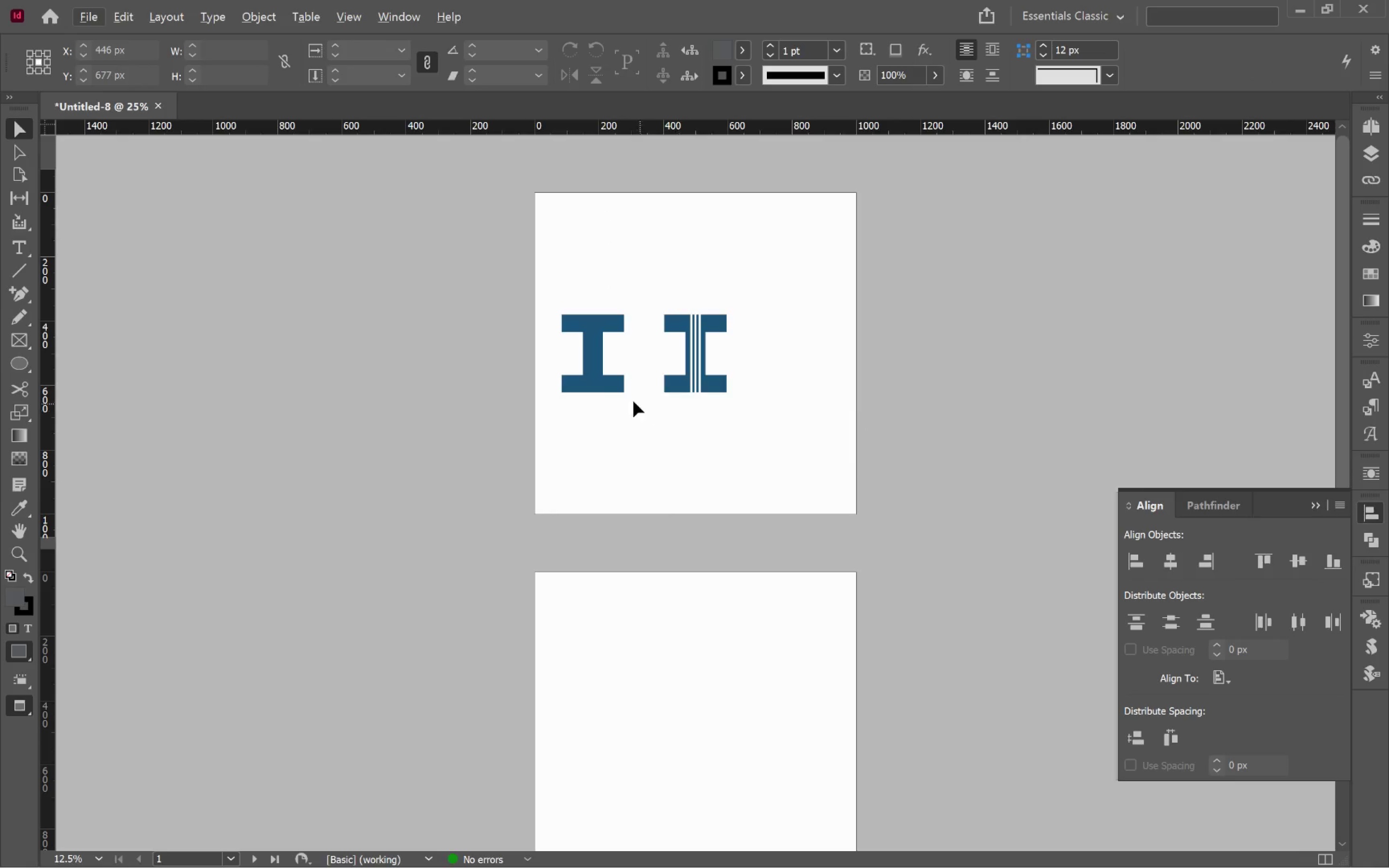 
left_click_drag(start_coordinate=[591, 383], to_coordinate=[391, 376])
 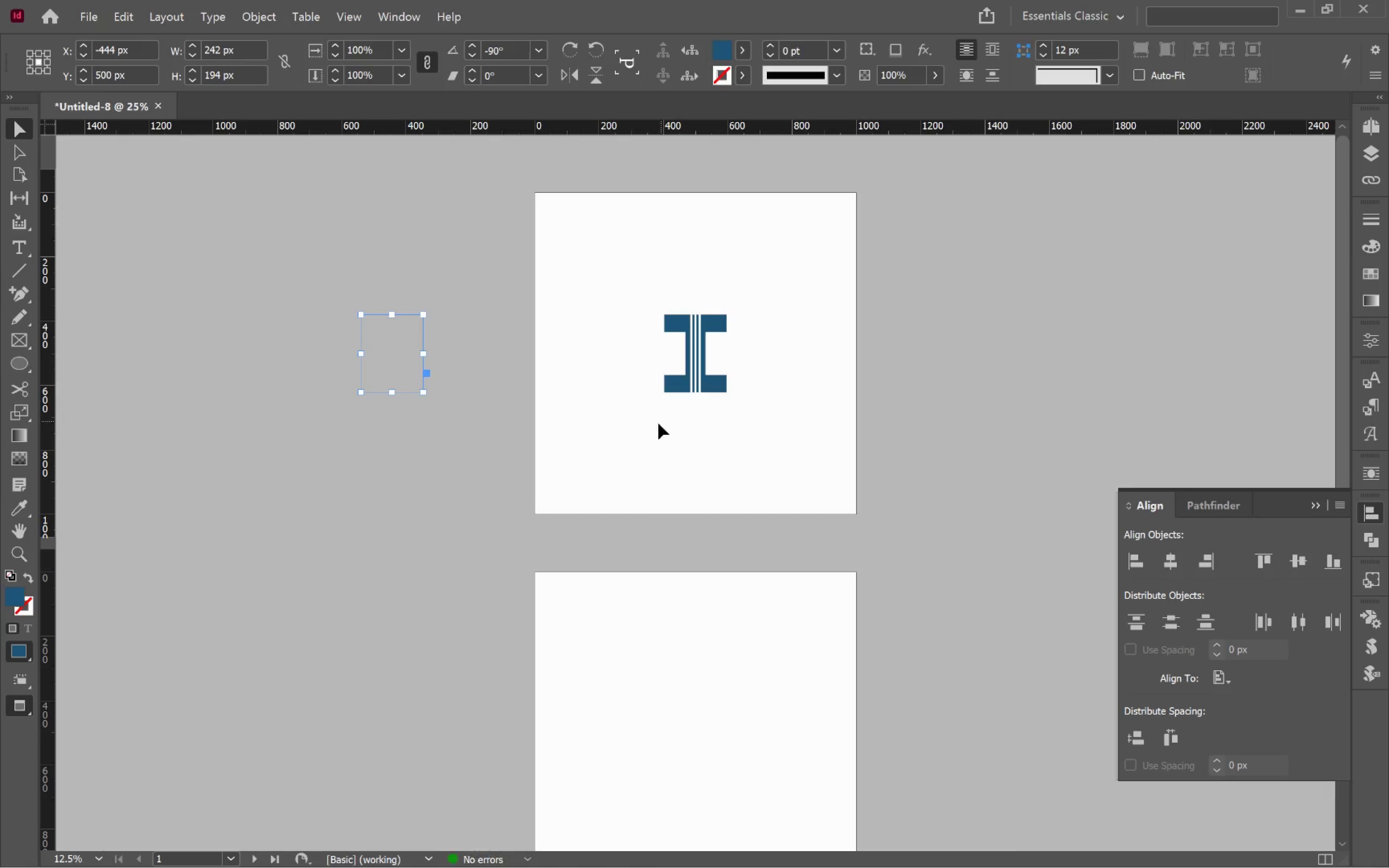 
hold_key(key=ShiftLeft, duration=0.7)
 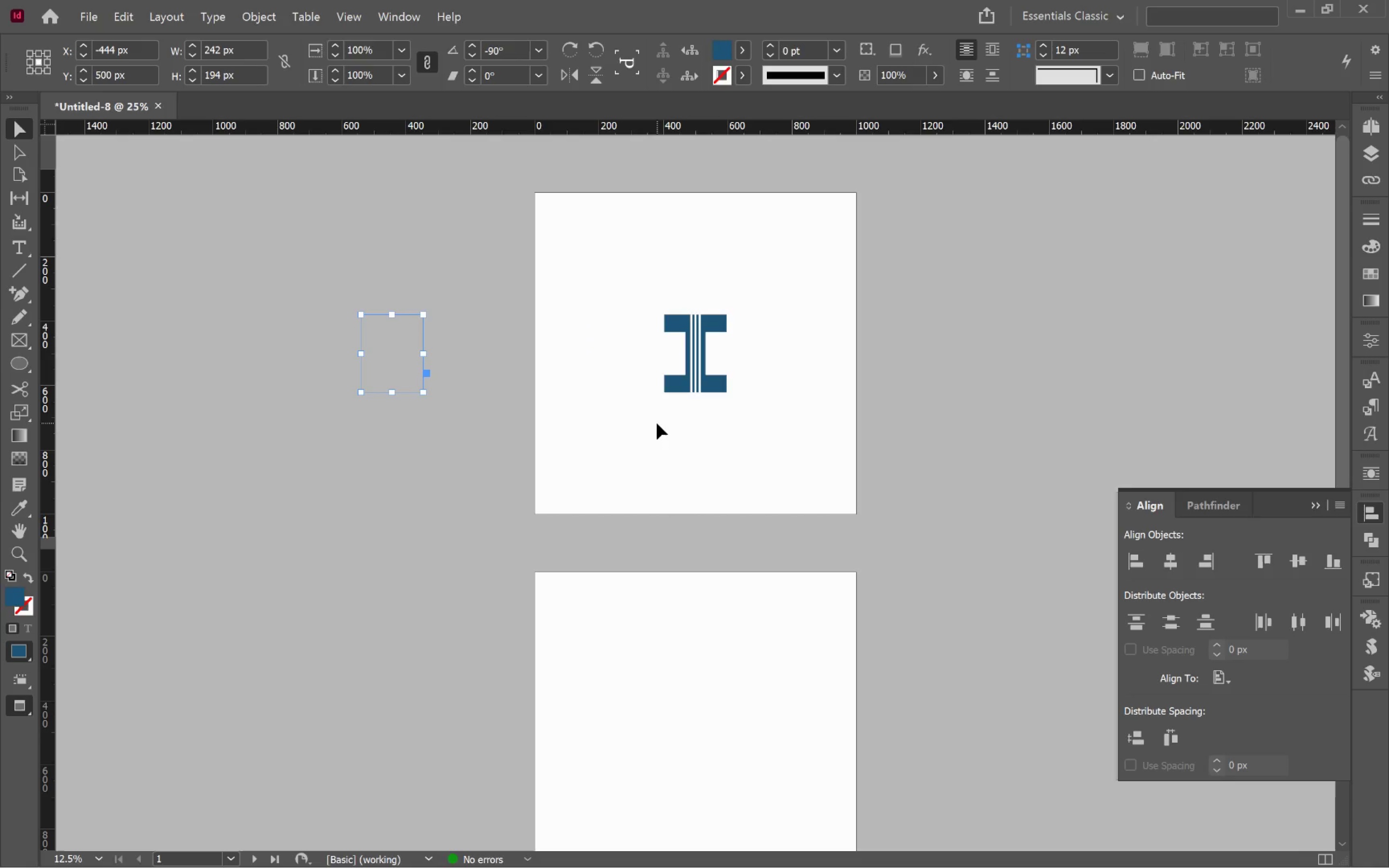 
left_click([657, 424])
 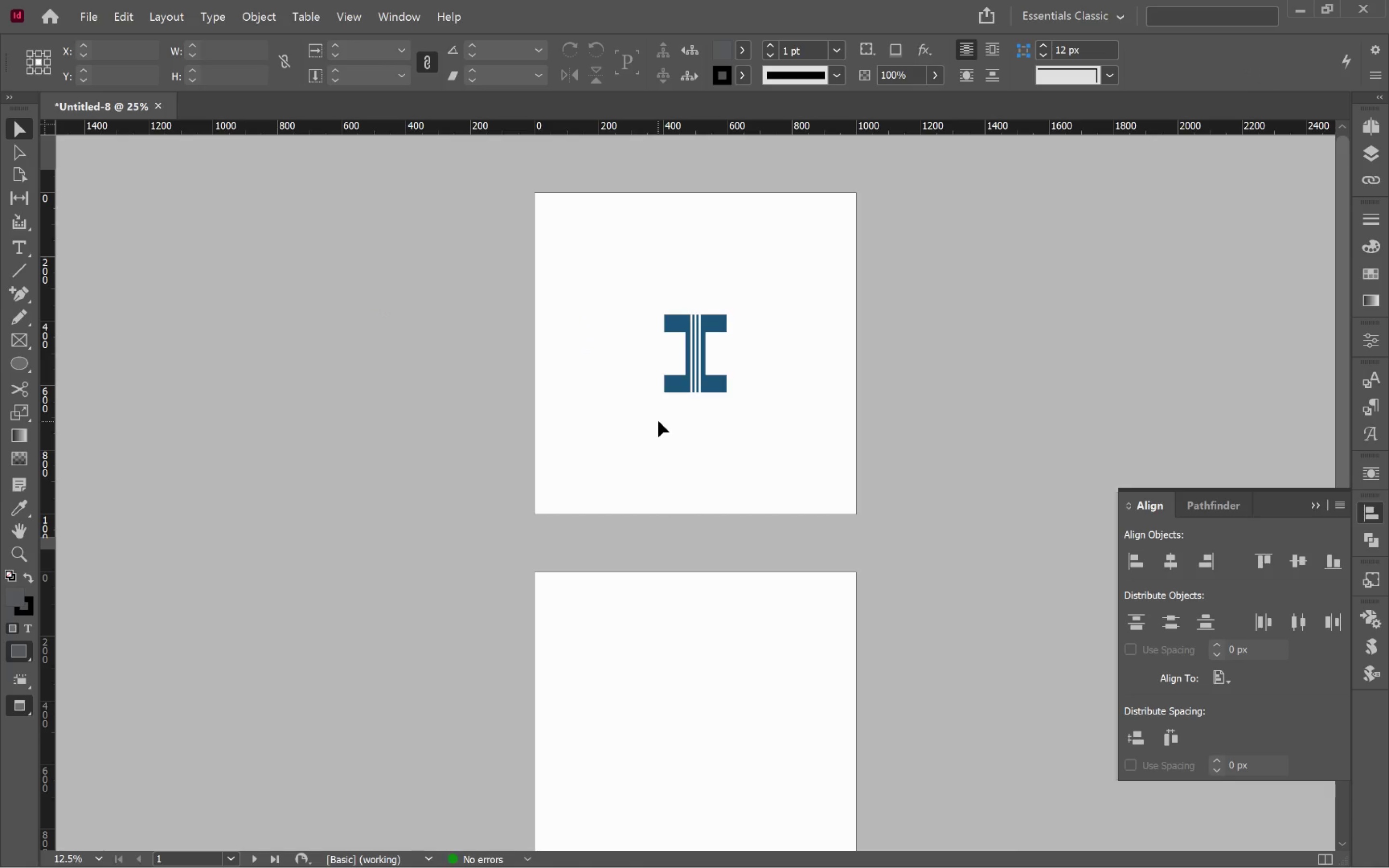 
key(Alt+Tab)
 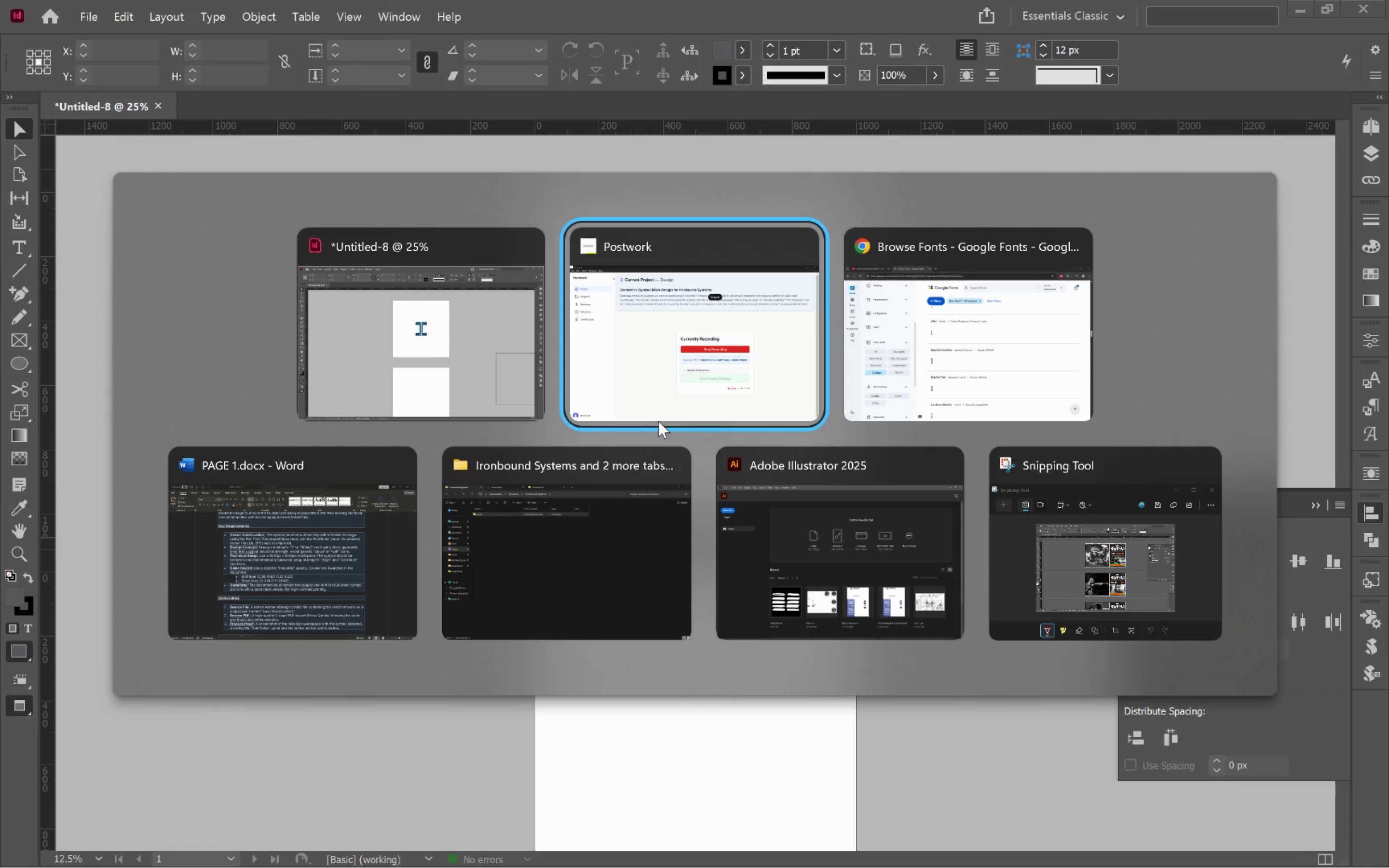 
key(Alt+Tab)
 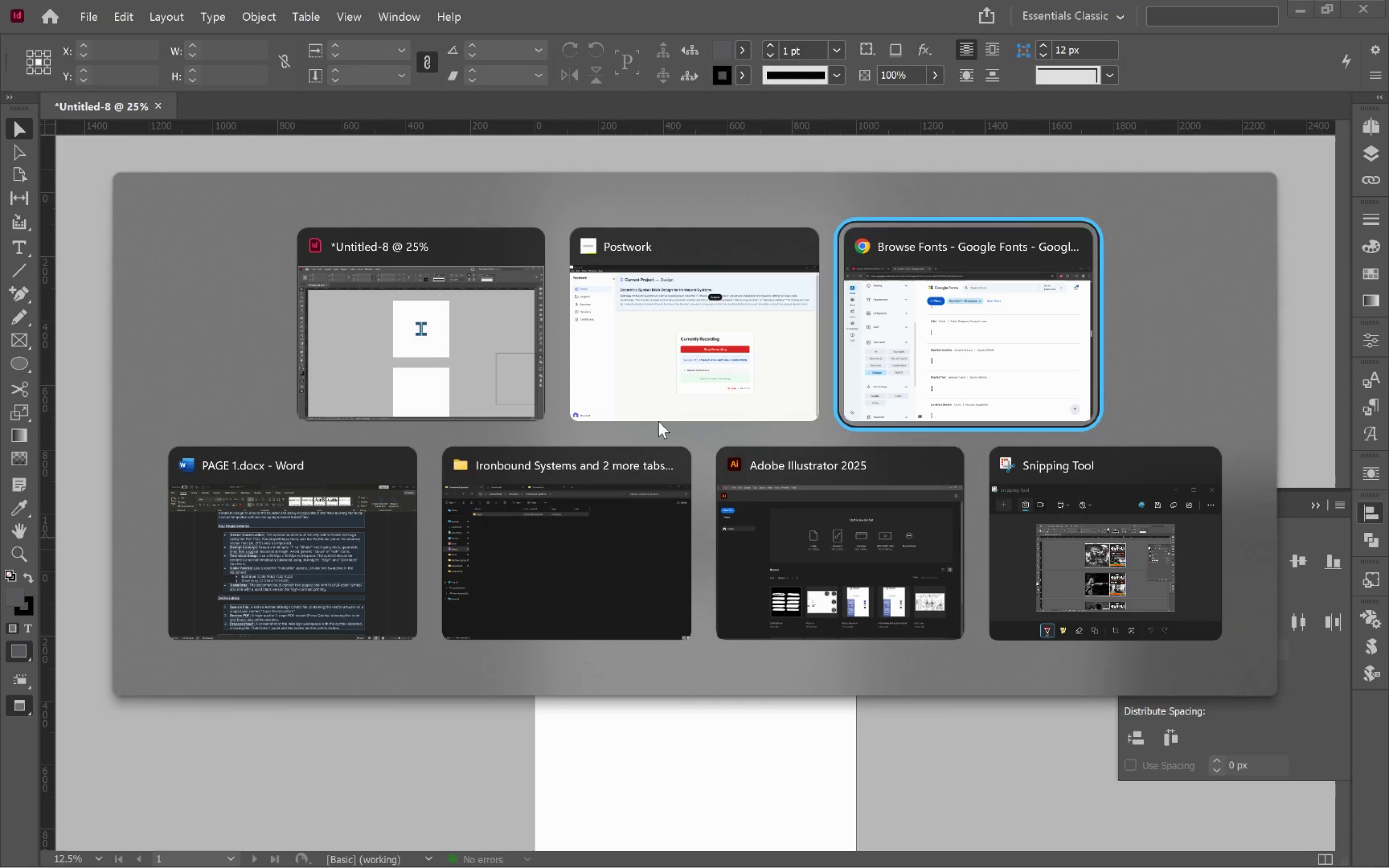 
key(Alt+Tab)
 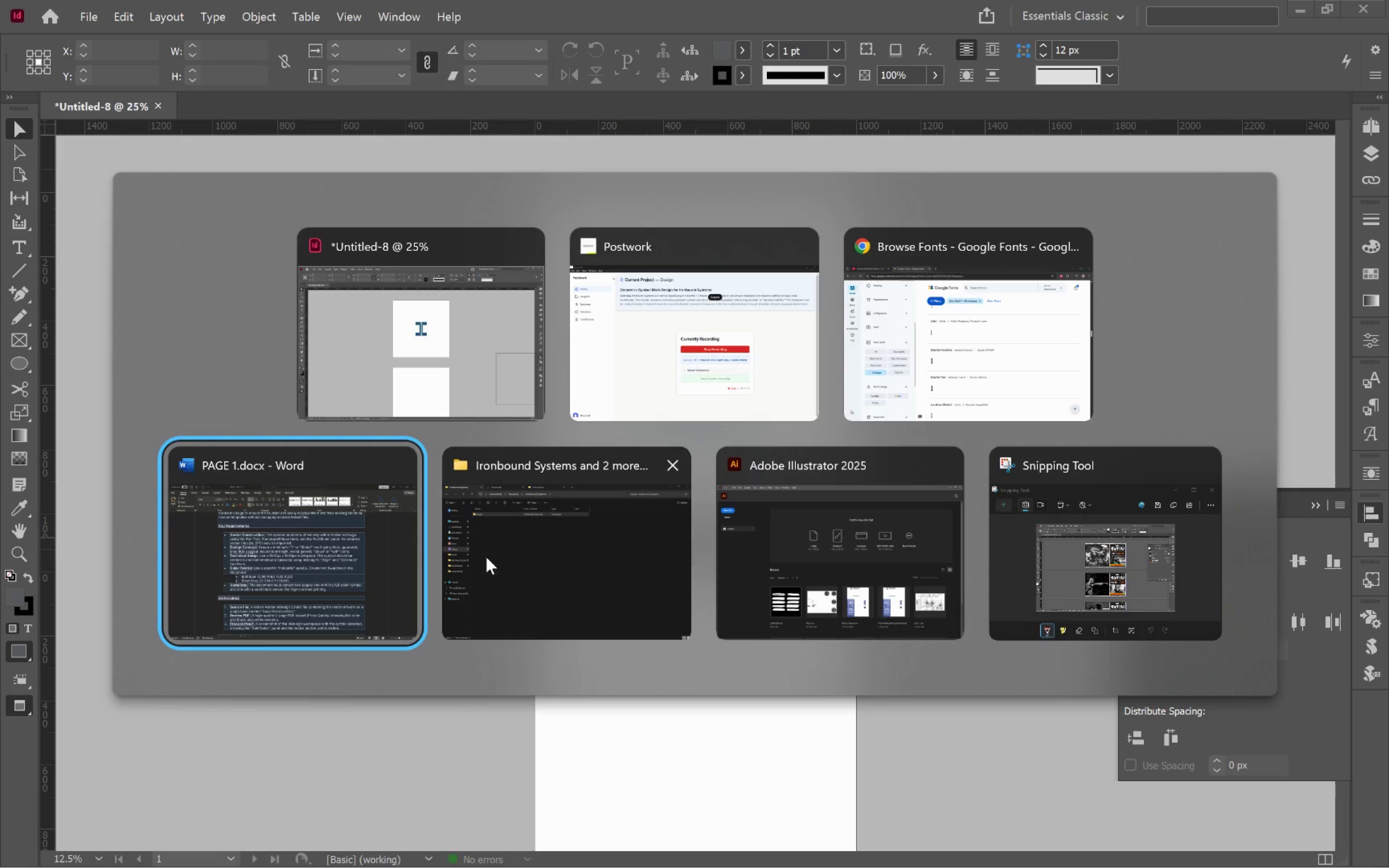 
left_click([349, 510])
 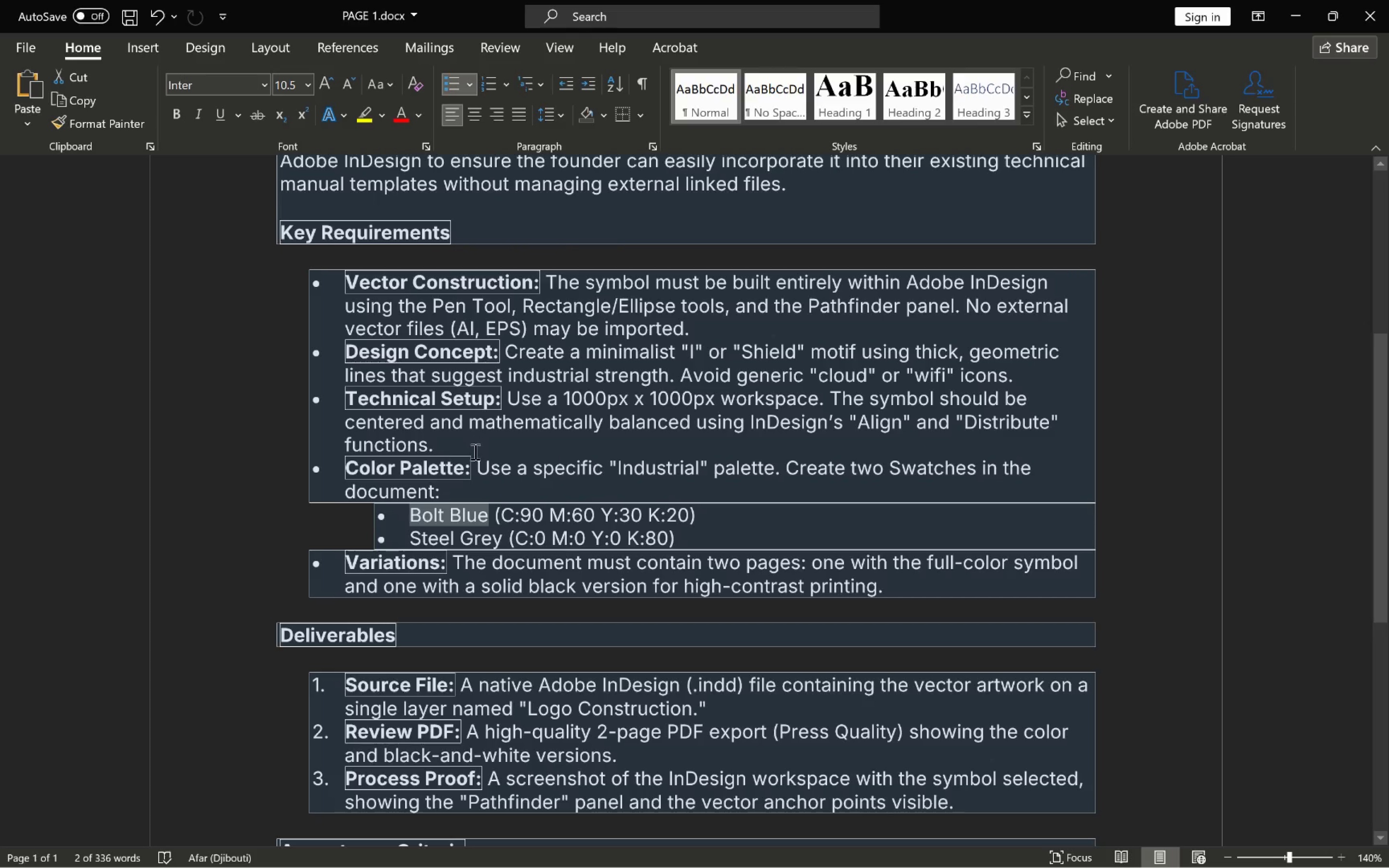 
wait(18.12)
 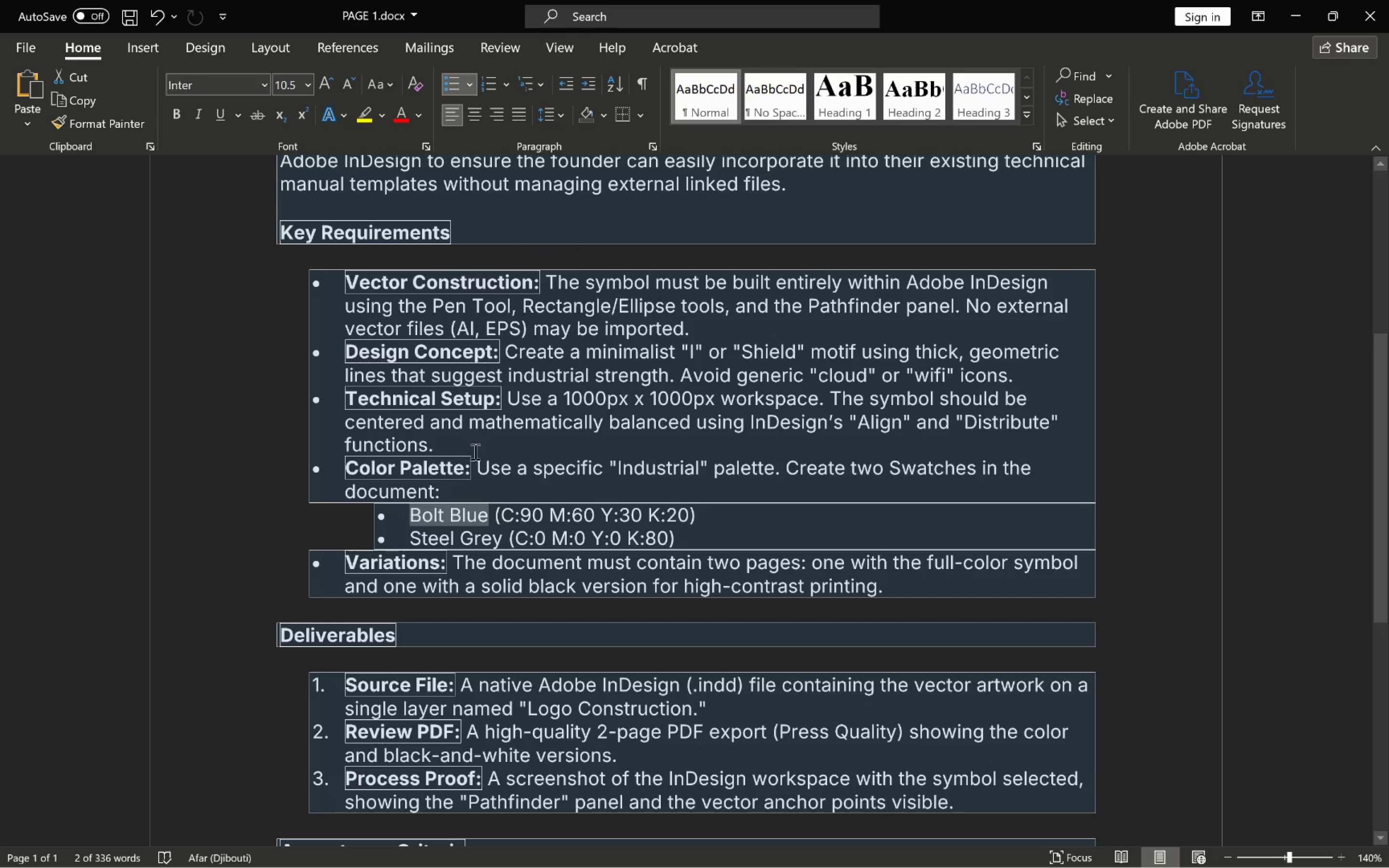 
scroll: coordinate [723, 604], scroll_direction: down, amount: 3.0
 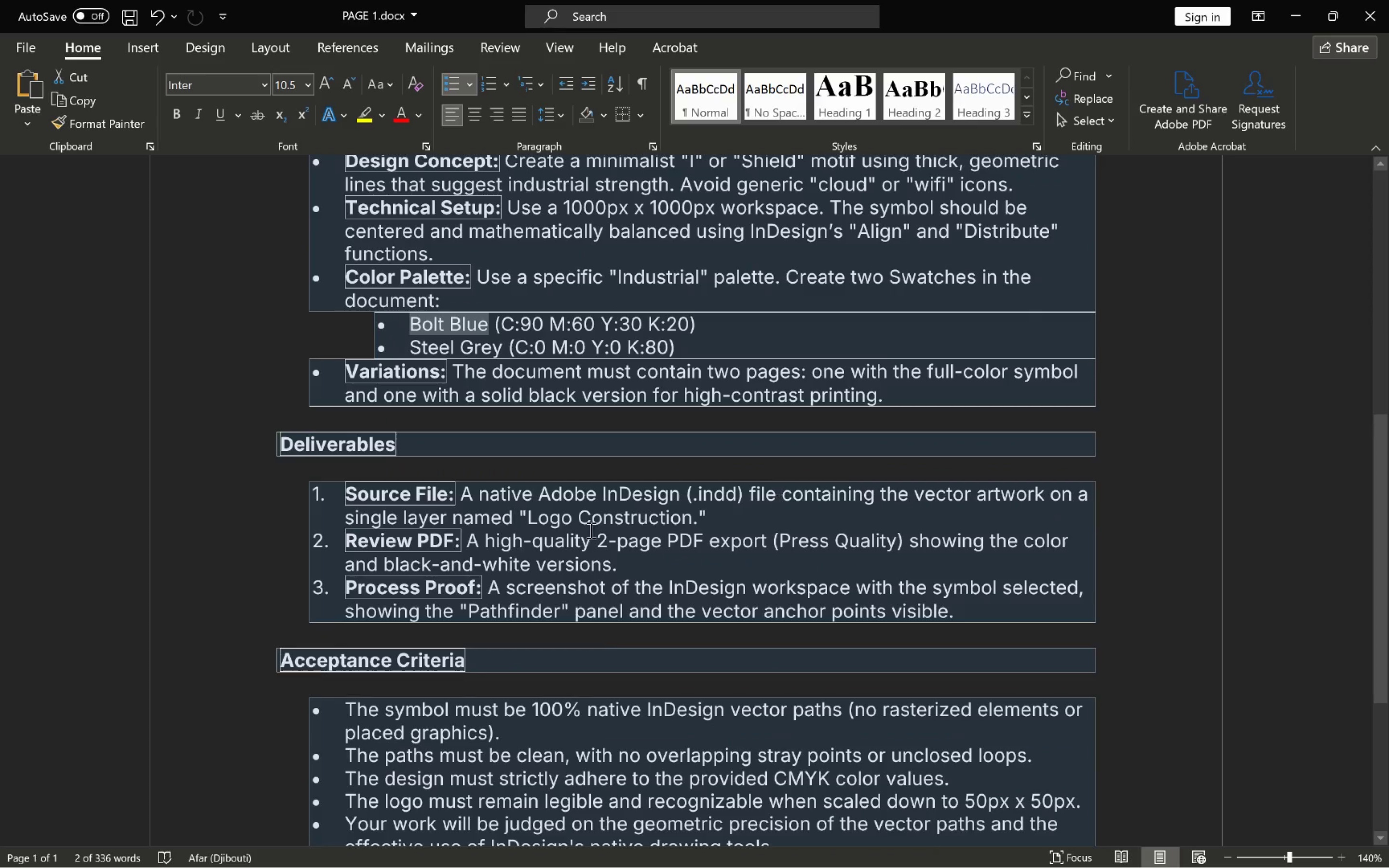 
wait(8.94)
 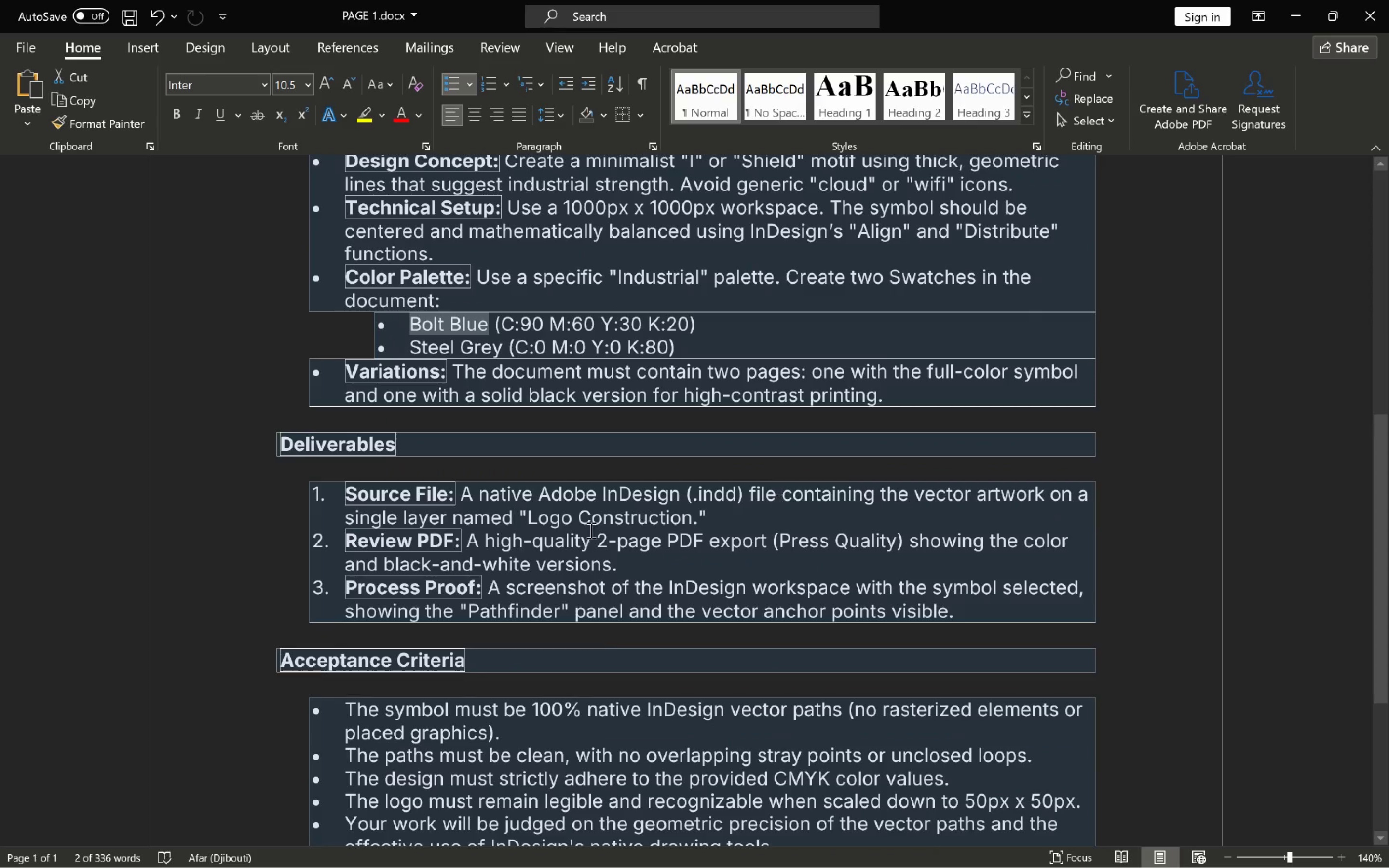 
key(Alt+AltLeft)
 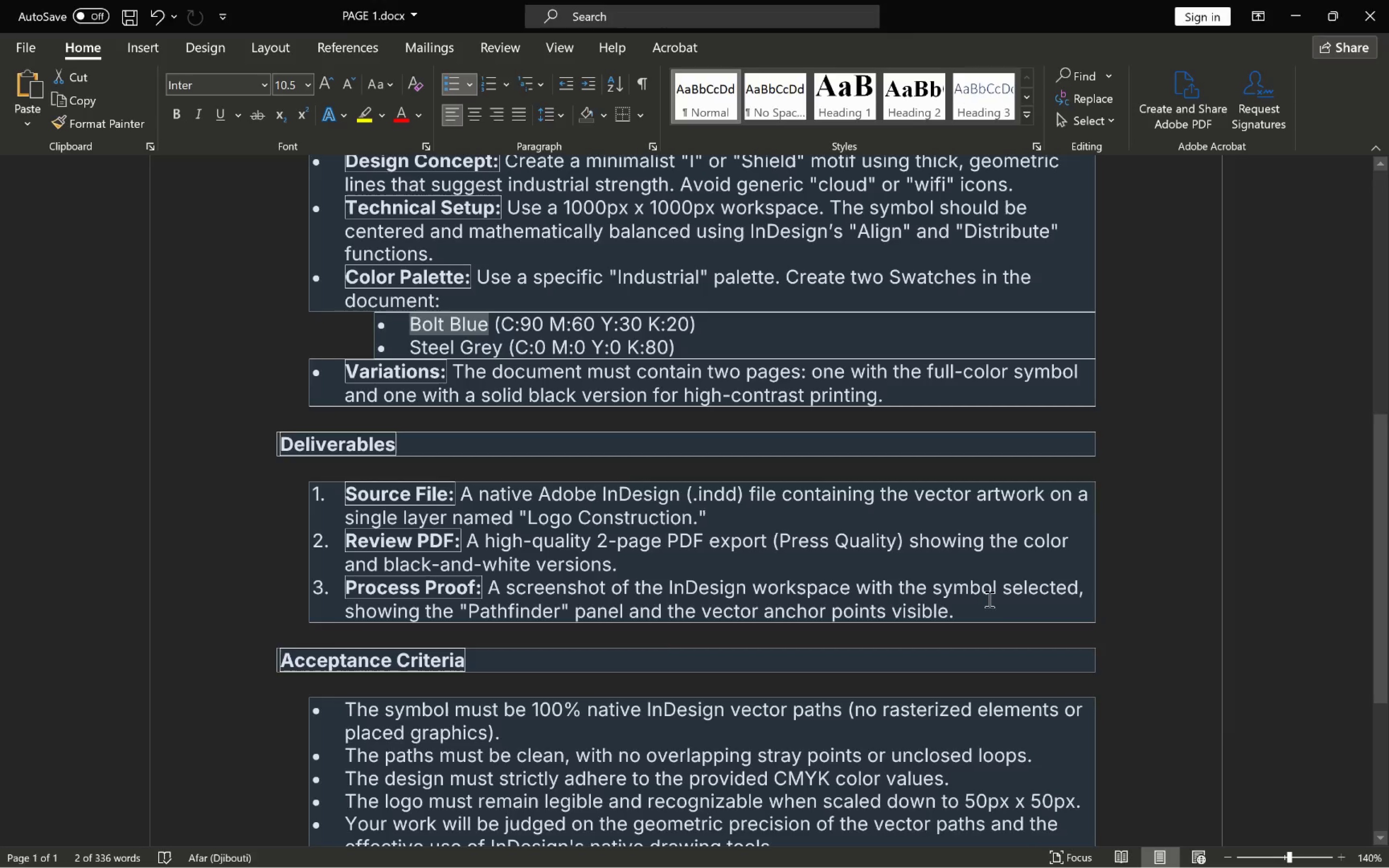 
key(Alt+Tab)
 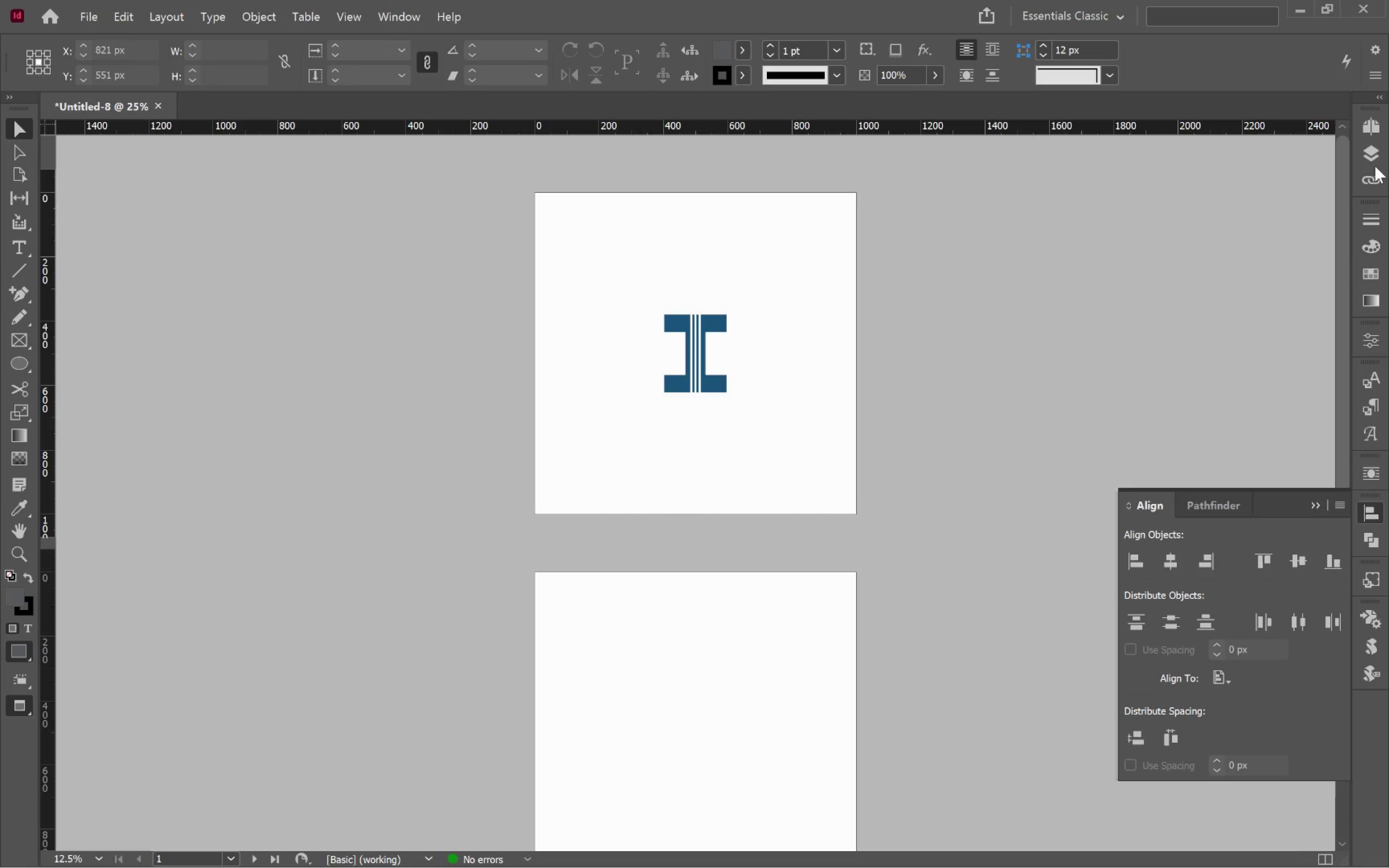 
left_click([1371, 160])